 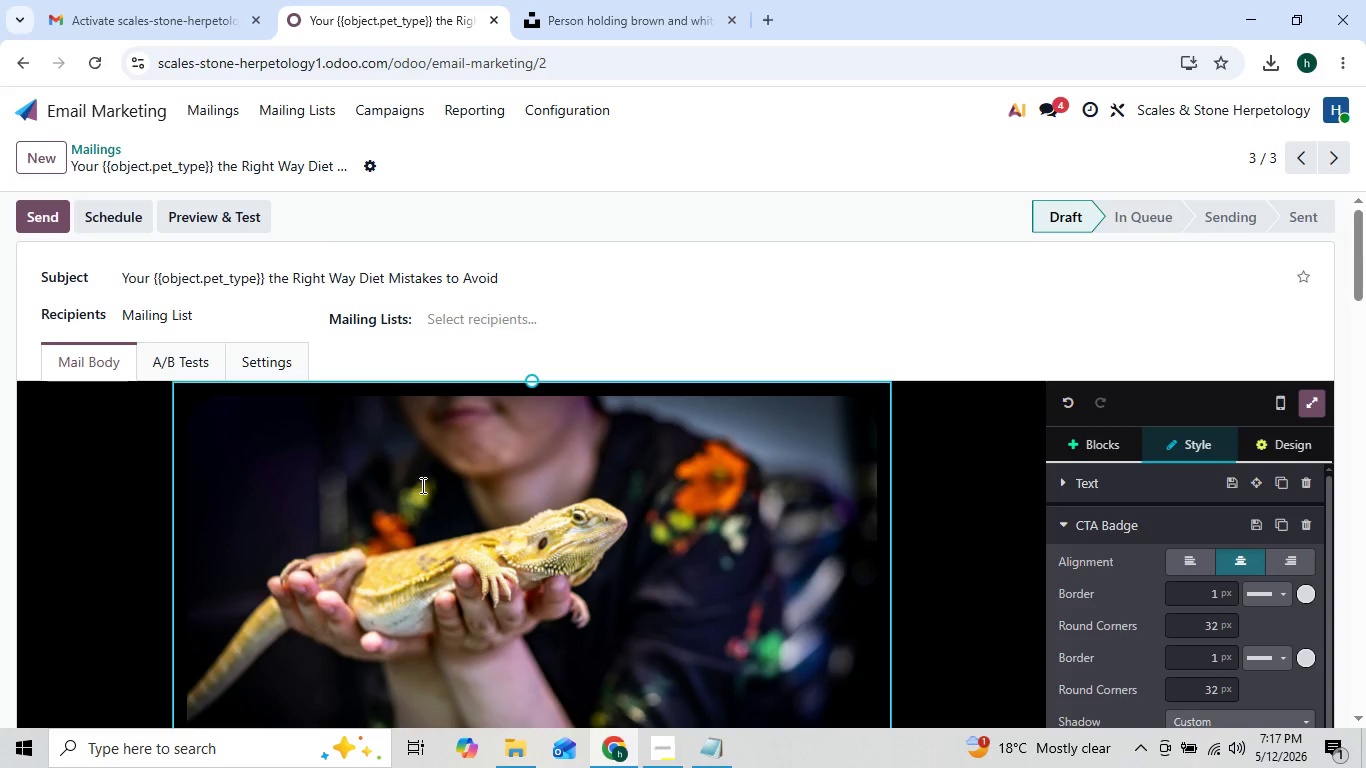 
left_click([556, 1])
 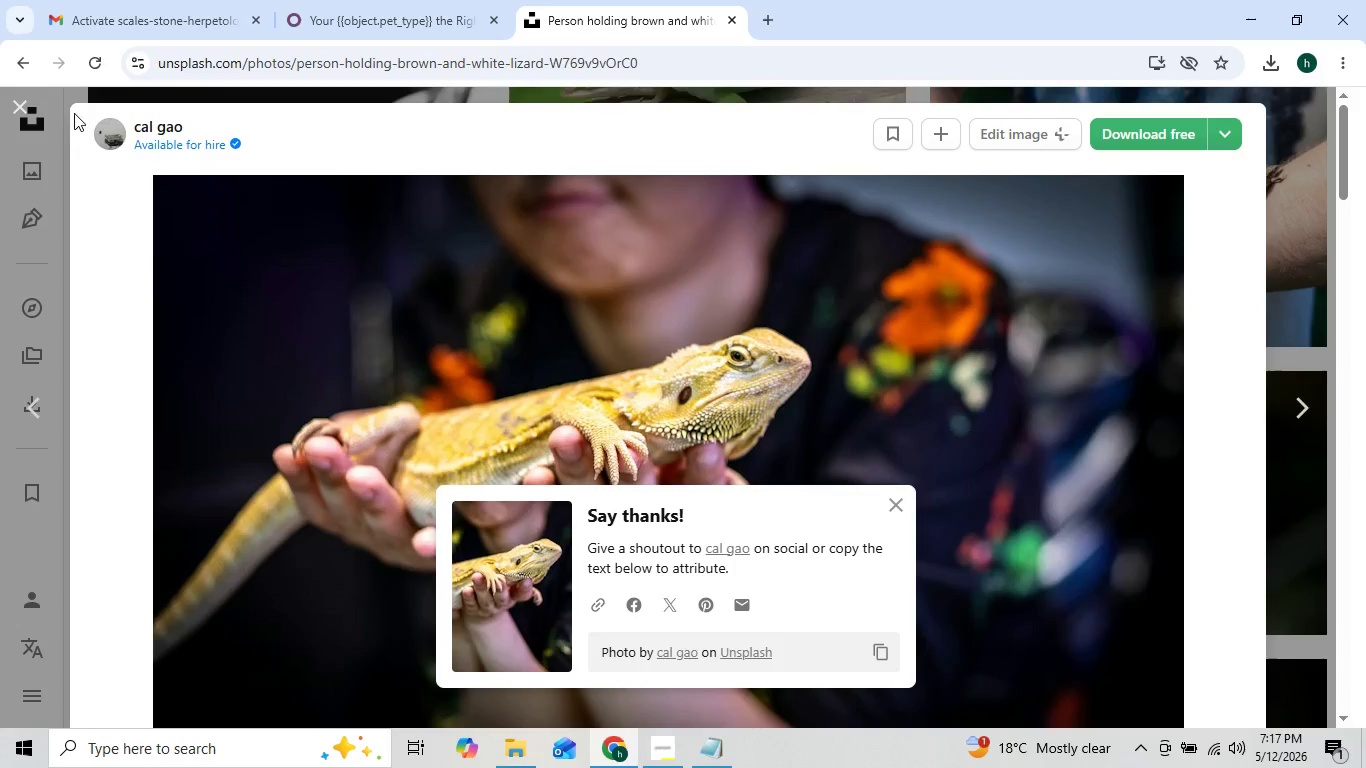 
left_click([26, 112])
 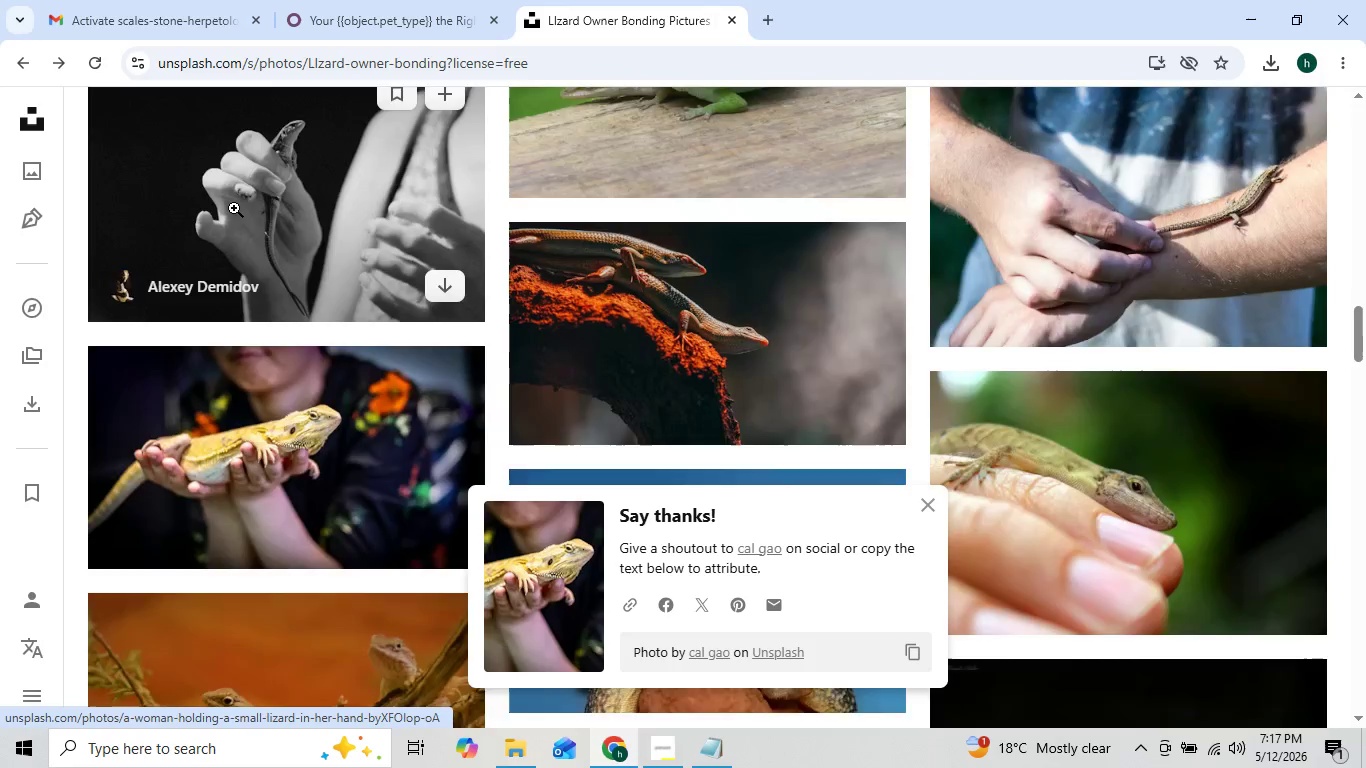 
wait(7.11)
 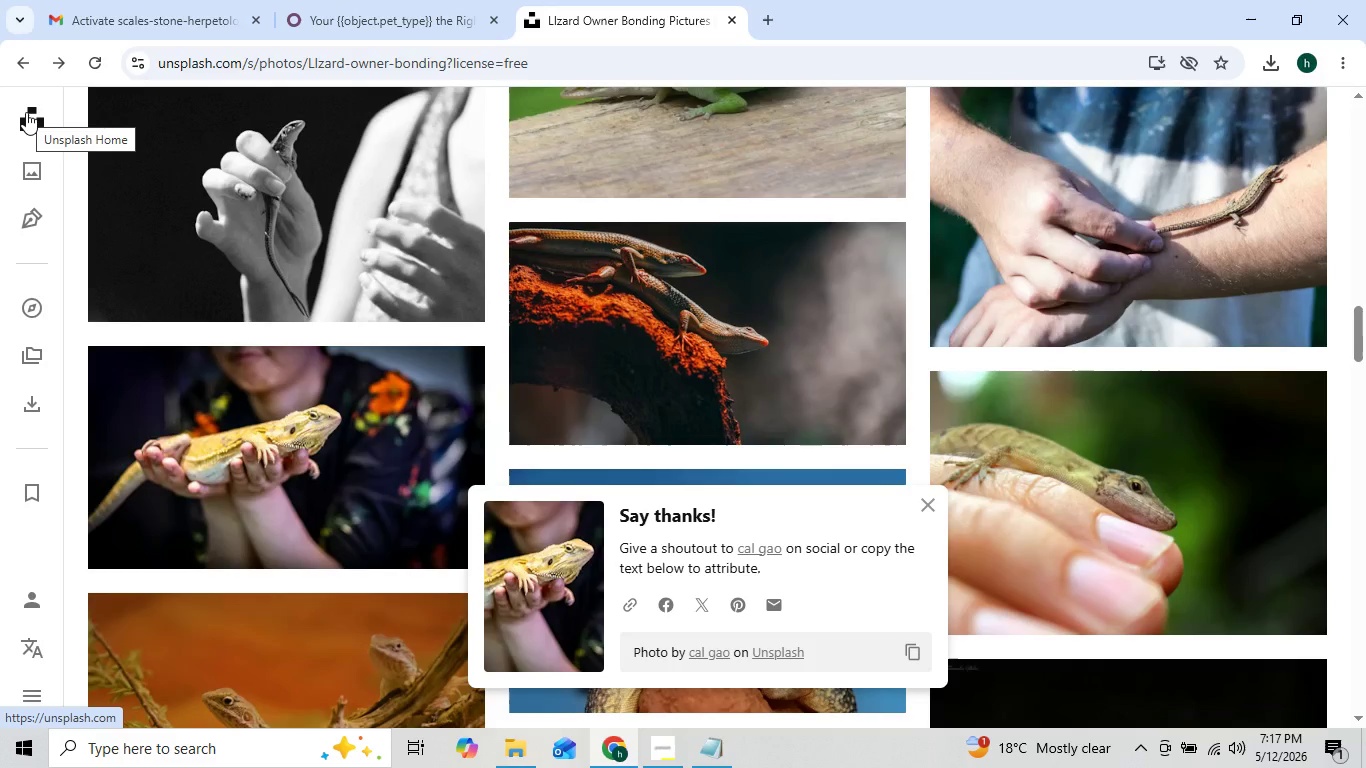 
left_click([288, 119])
 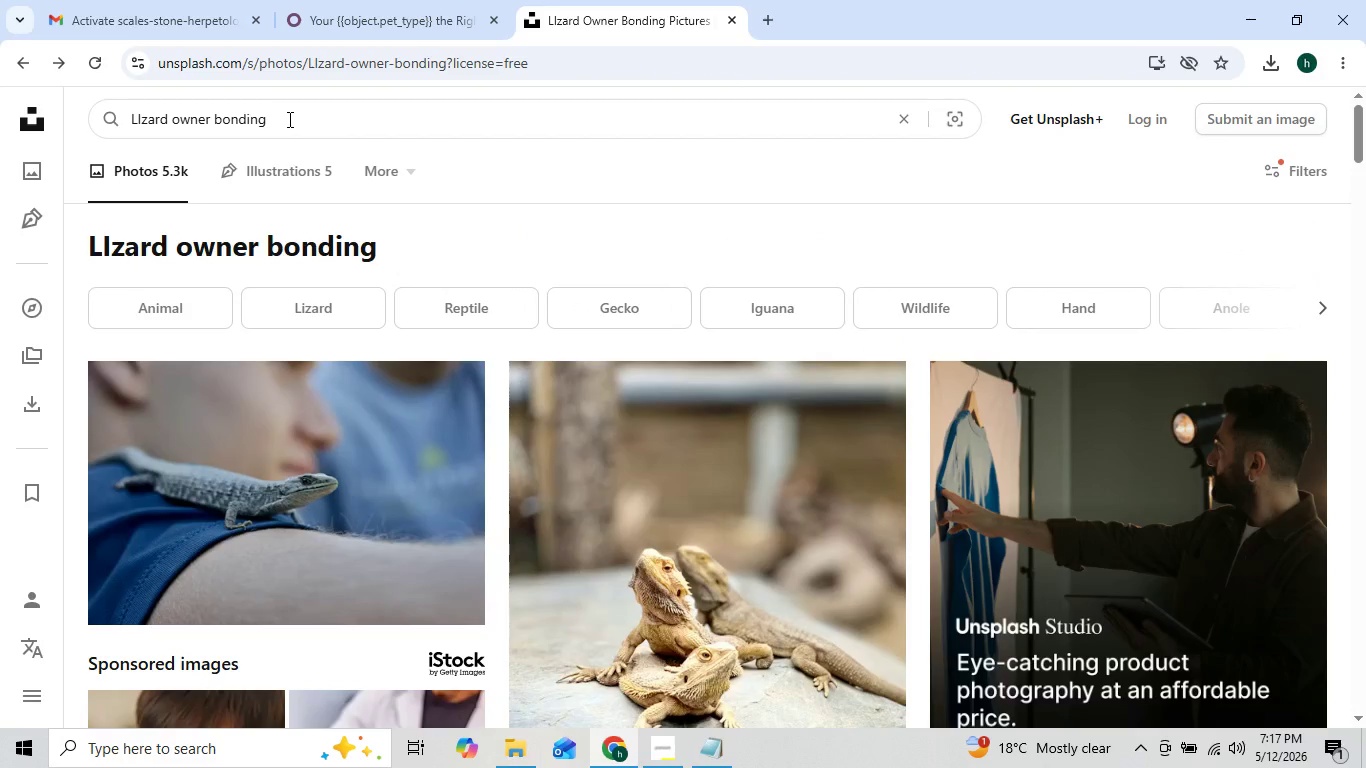 
hold_key(key=Backspace, duration=1.09)
 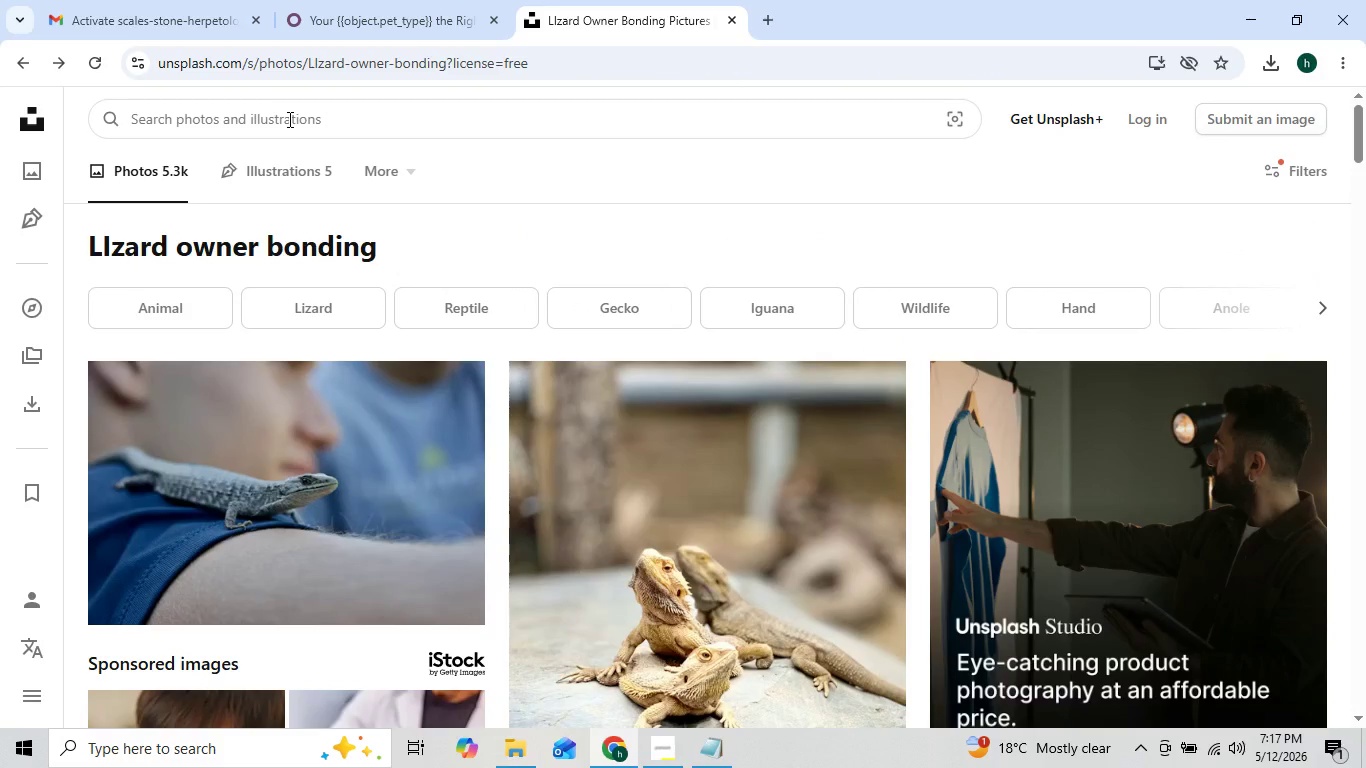 
type(leafy green reptile diet salad)
 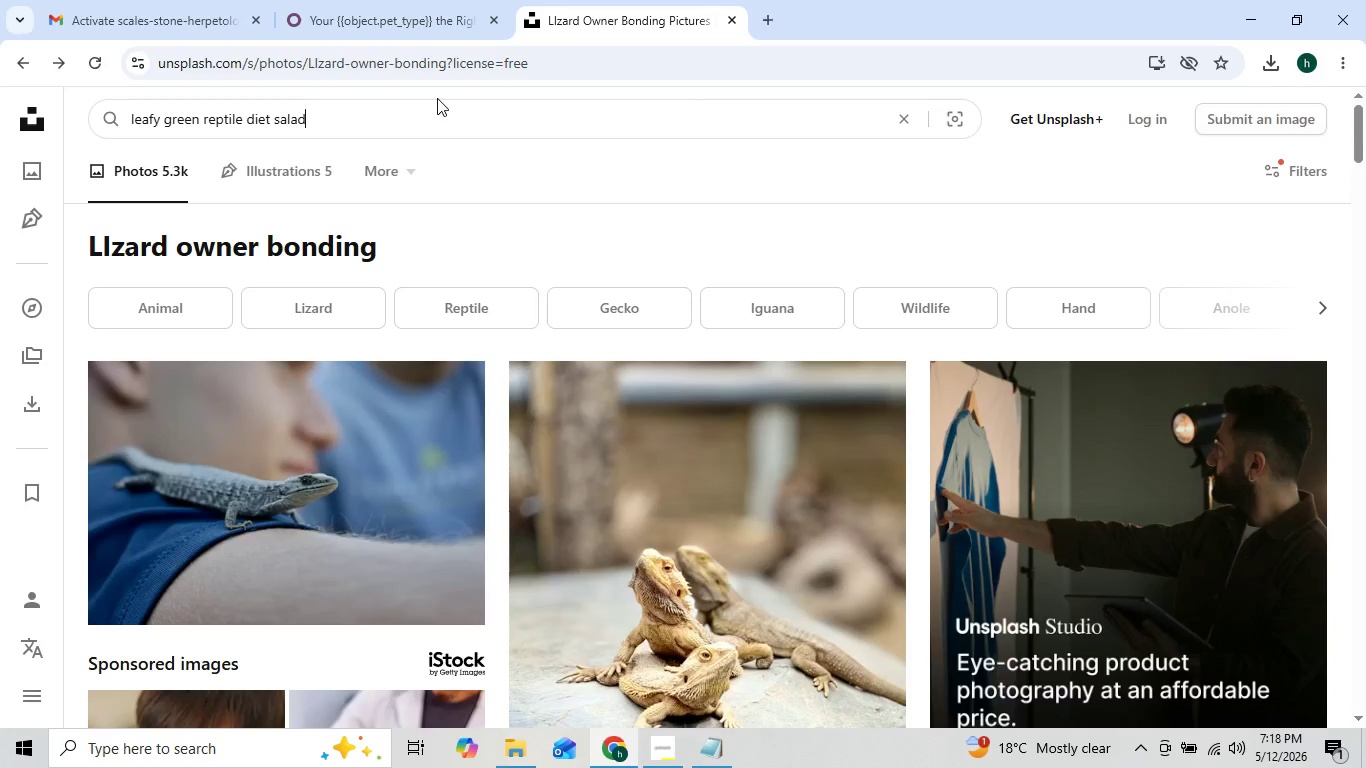 
key(Enter)
 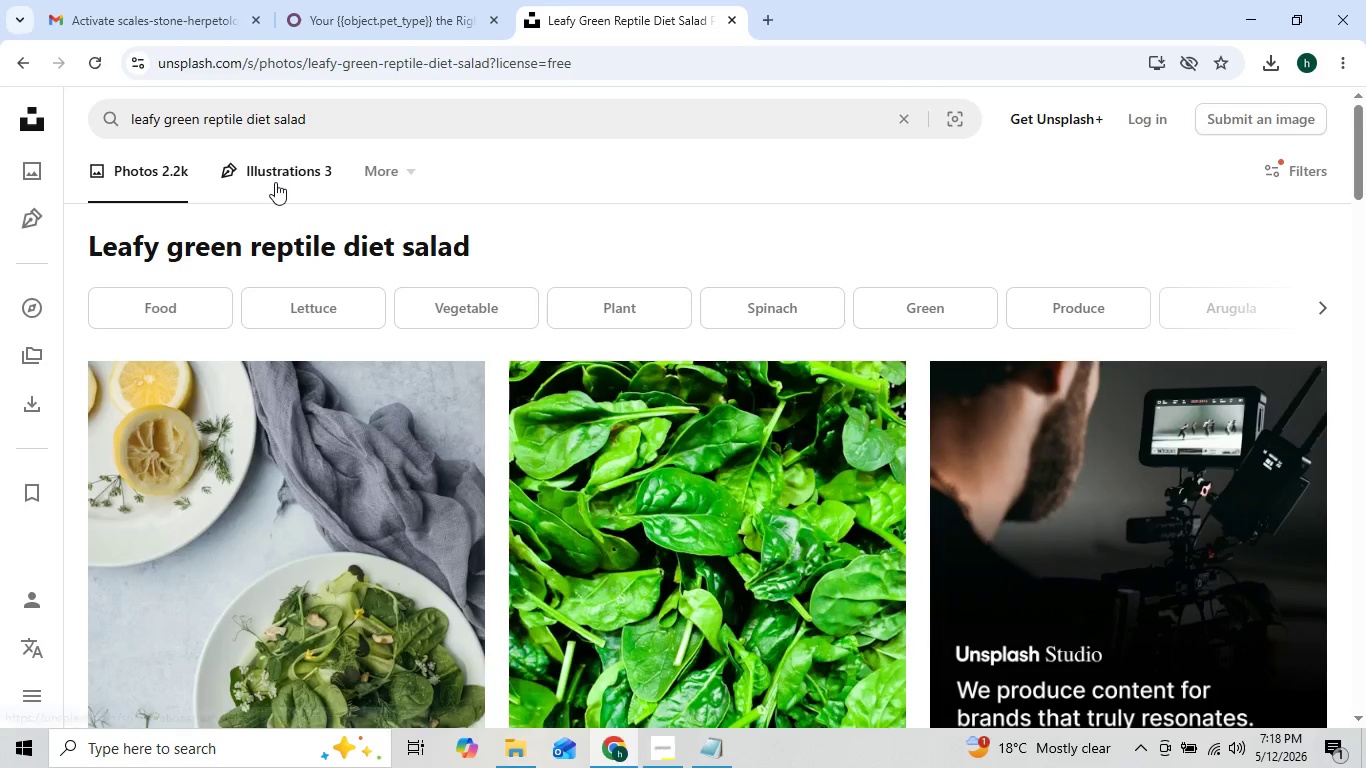 
wait(26.72)
 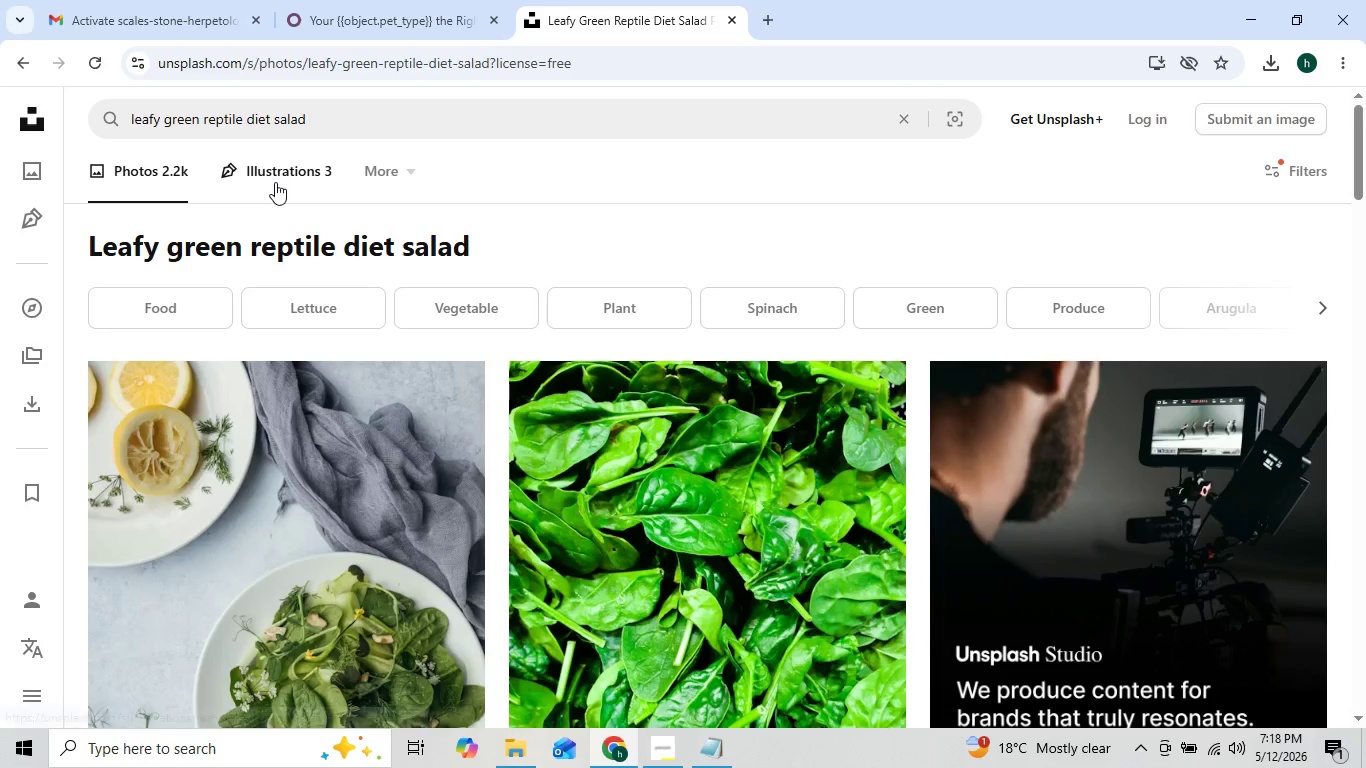 
left_click([241, 117])
 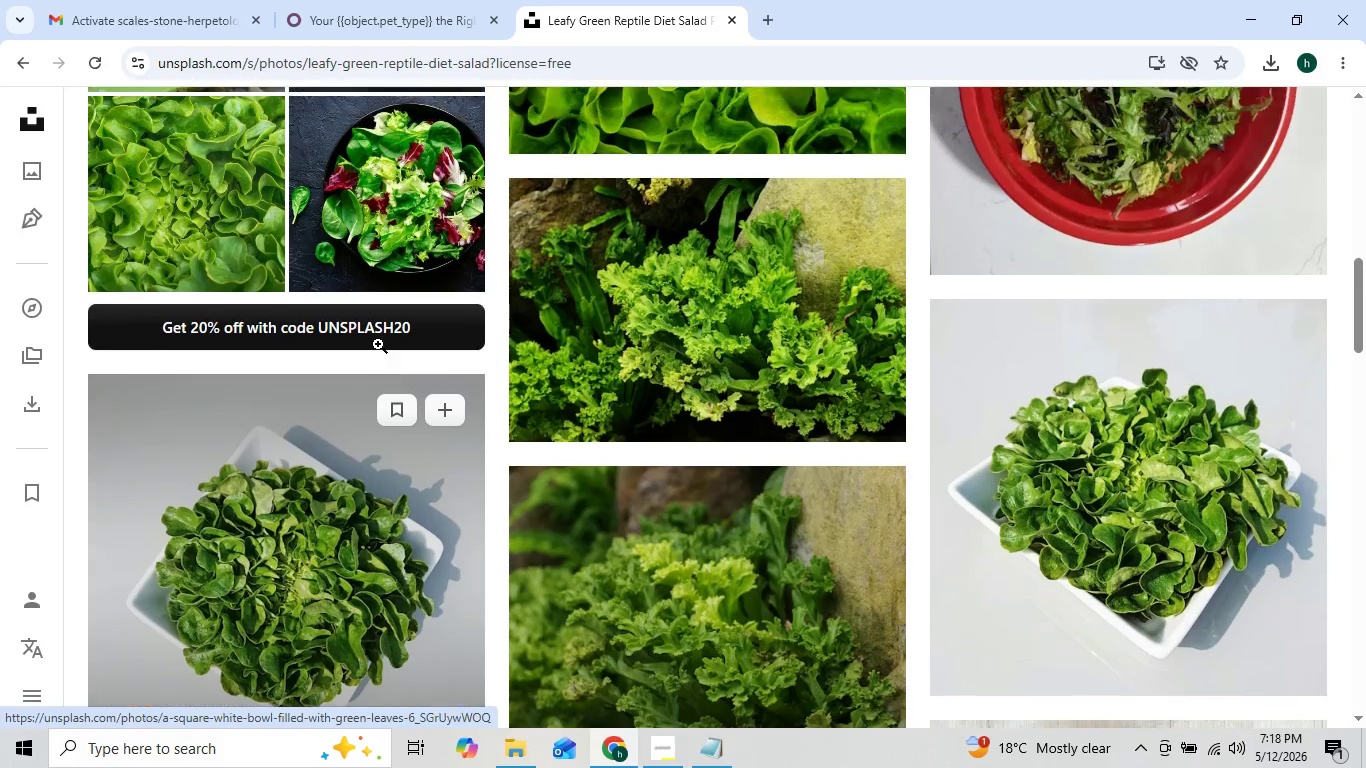 
wait(23.66)
 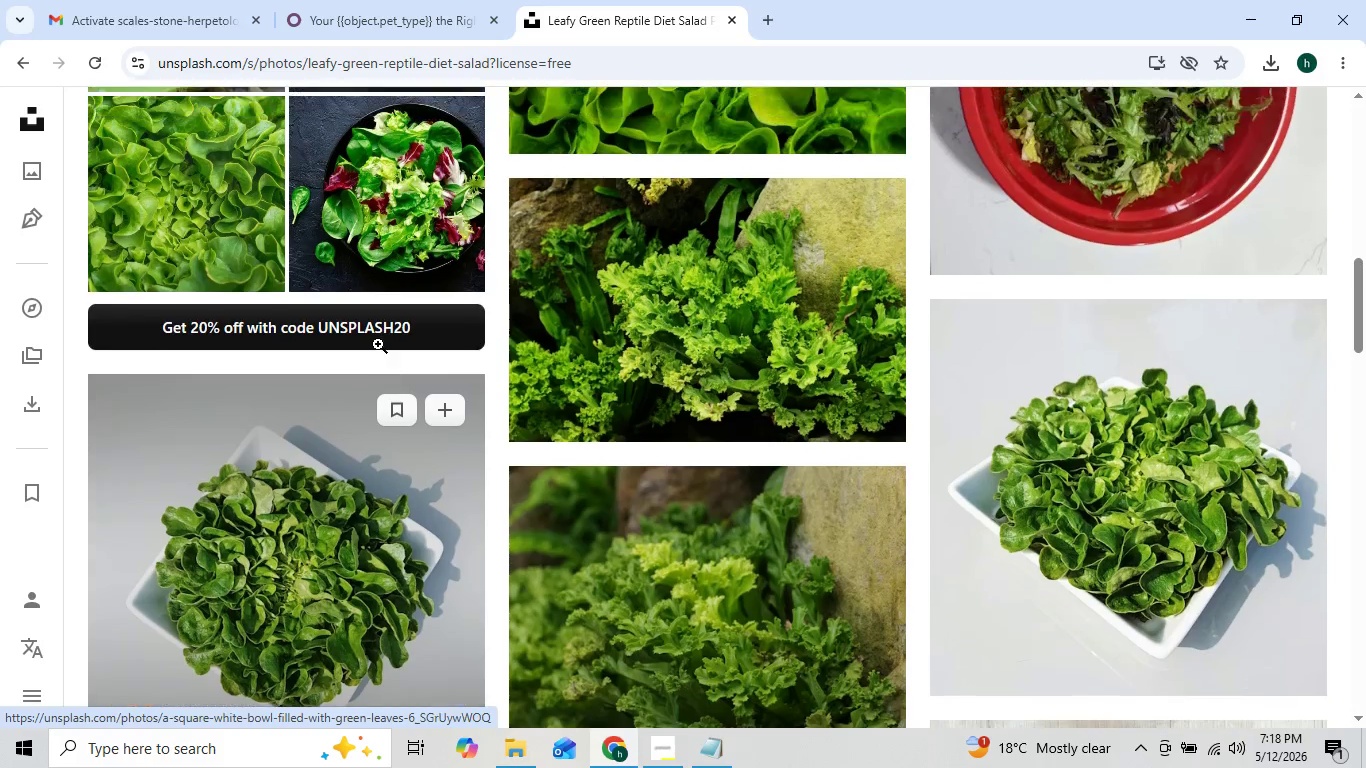 
left_click([341, 526])
 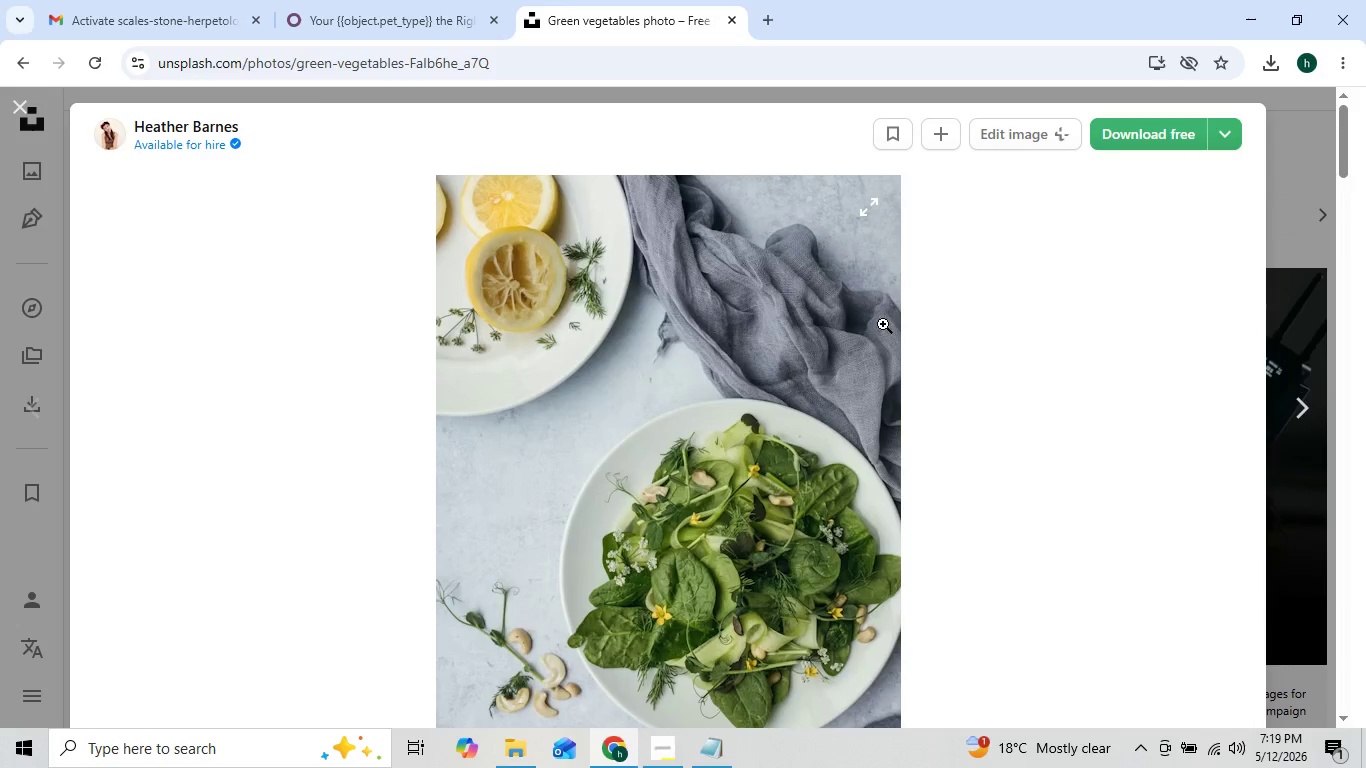 
wait(5.7)
 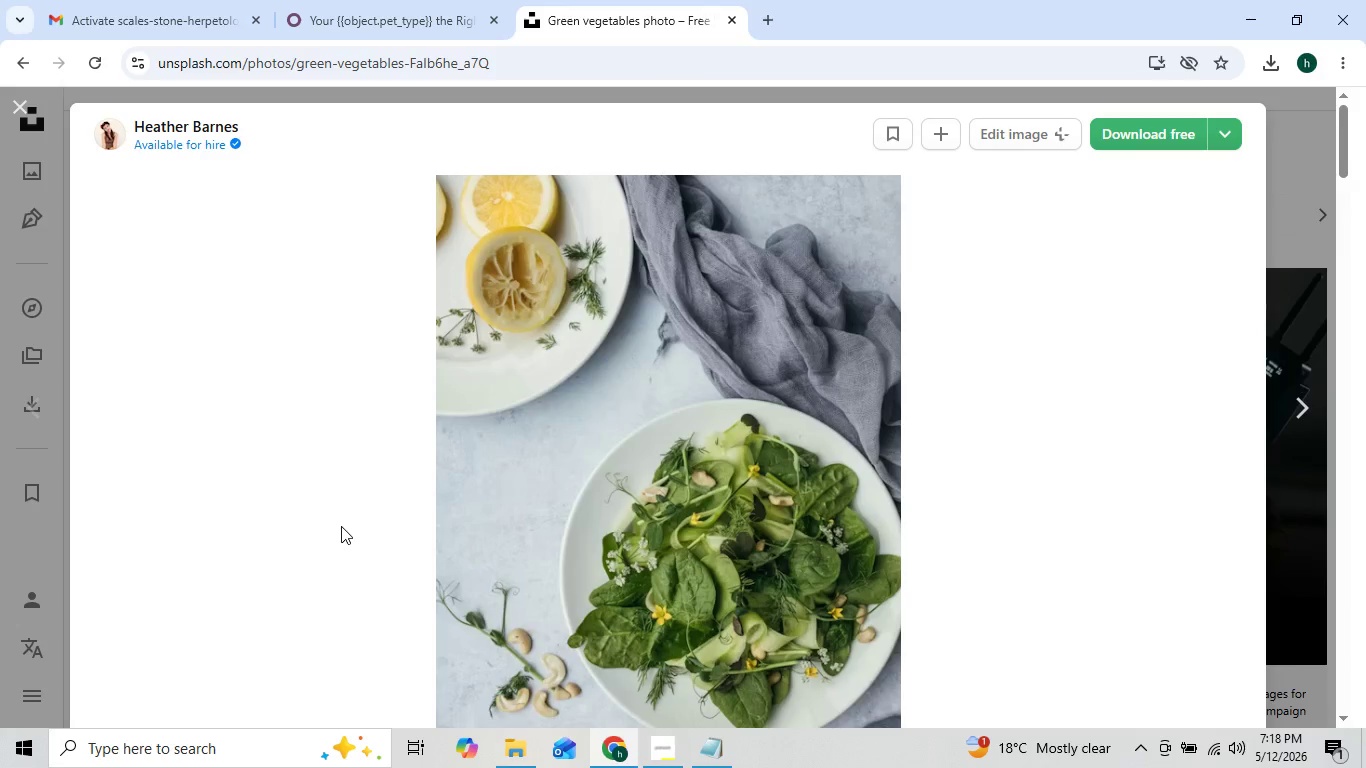 
left_click([1136, 129])
 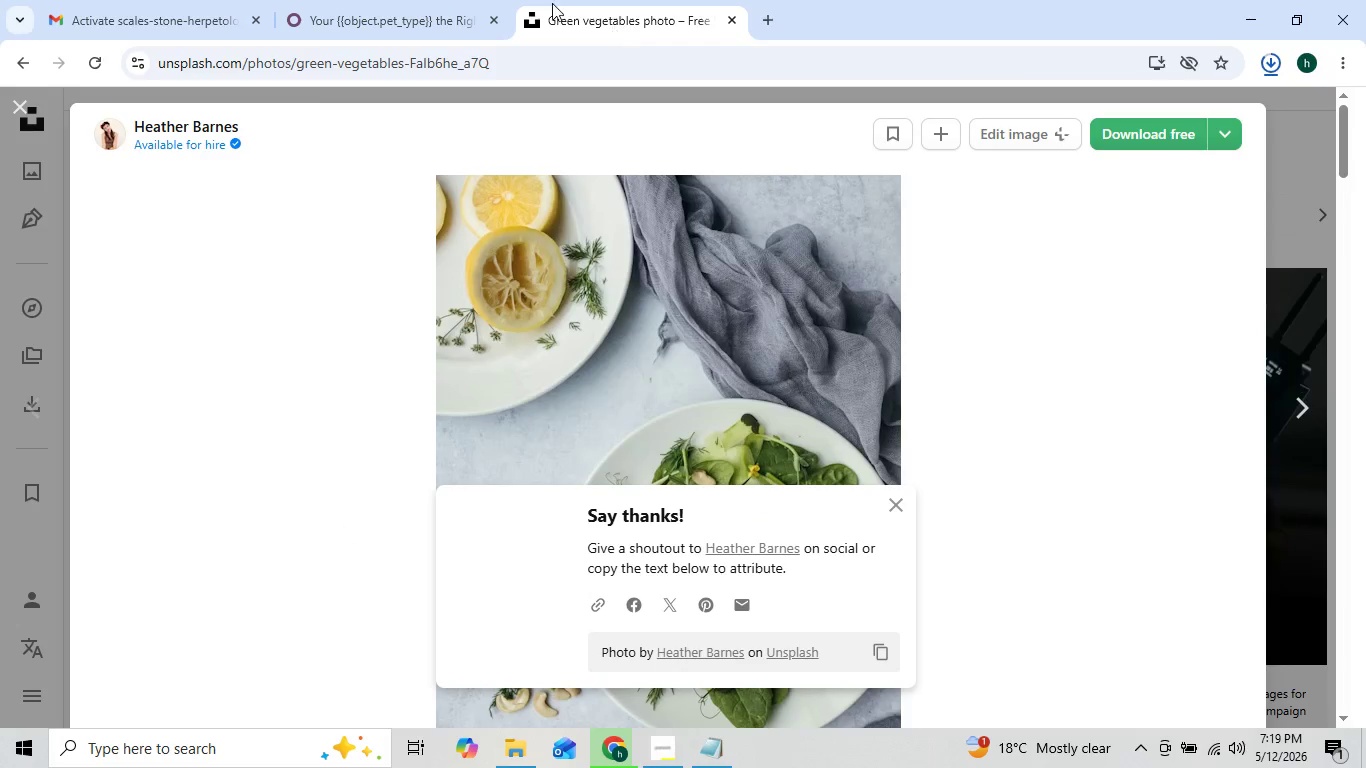 
left_click([734, 19])
 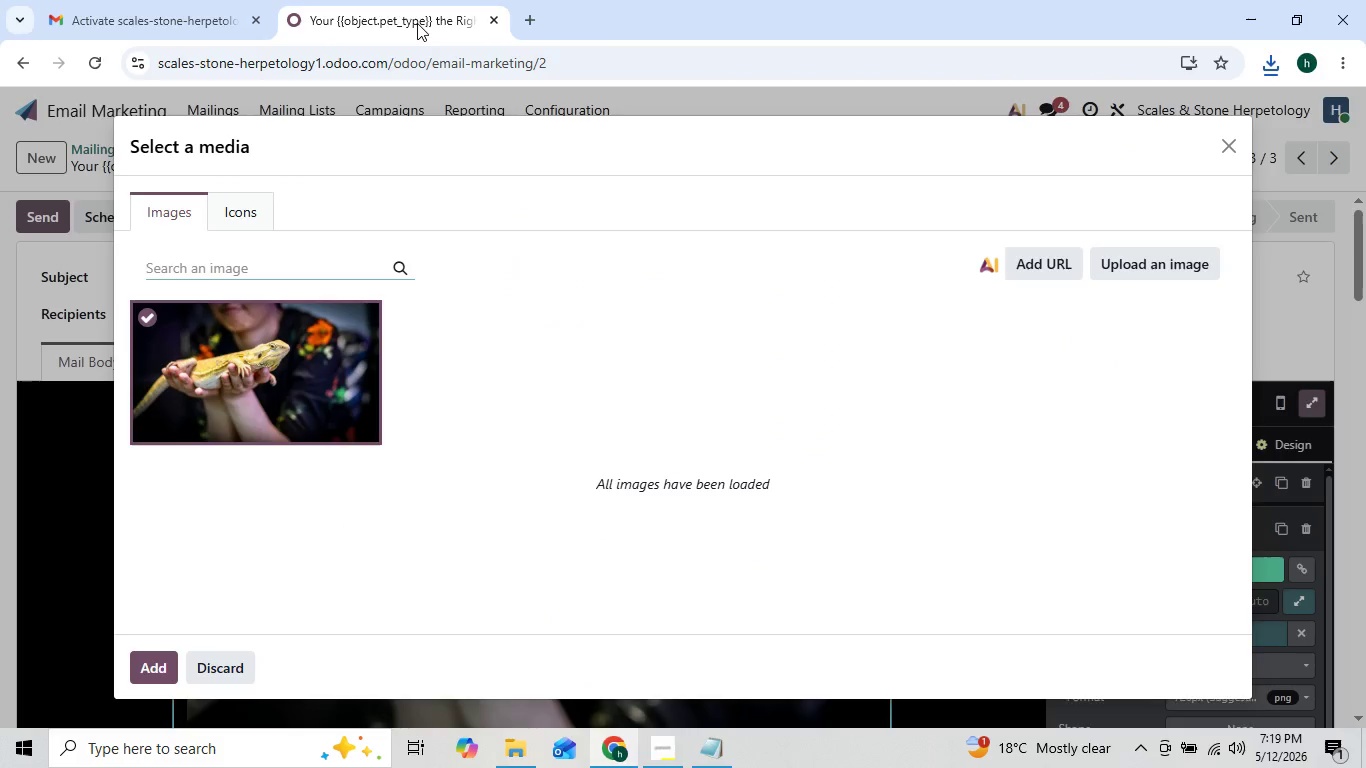 
left_click([417, 23])
 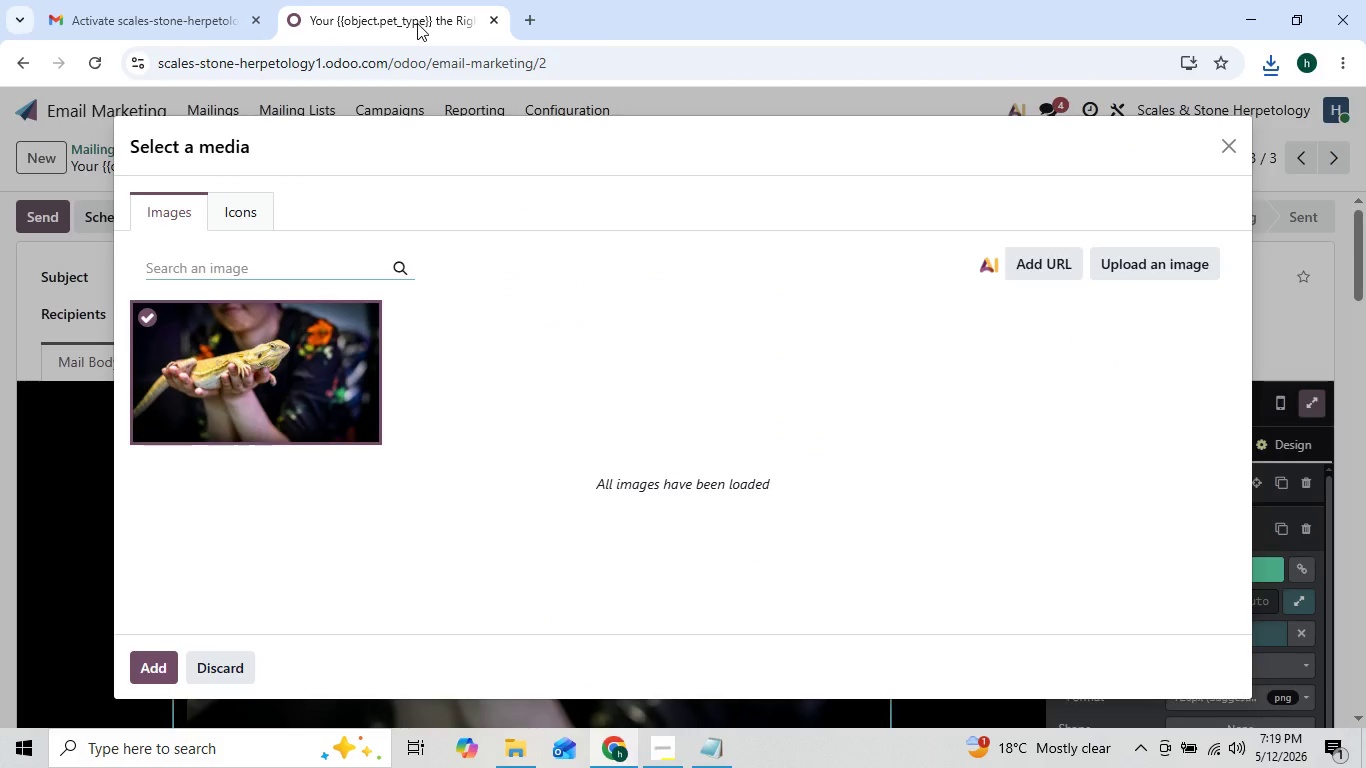 
left_click([417, 23])
 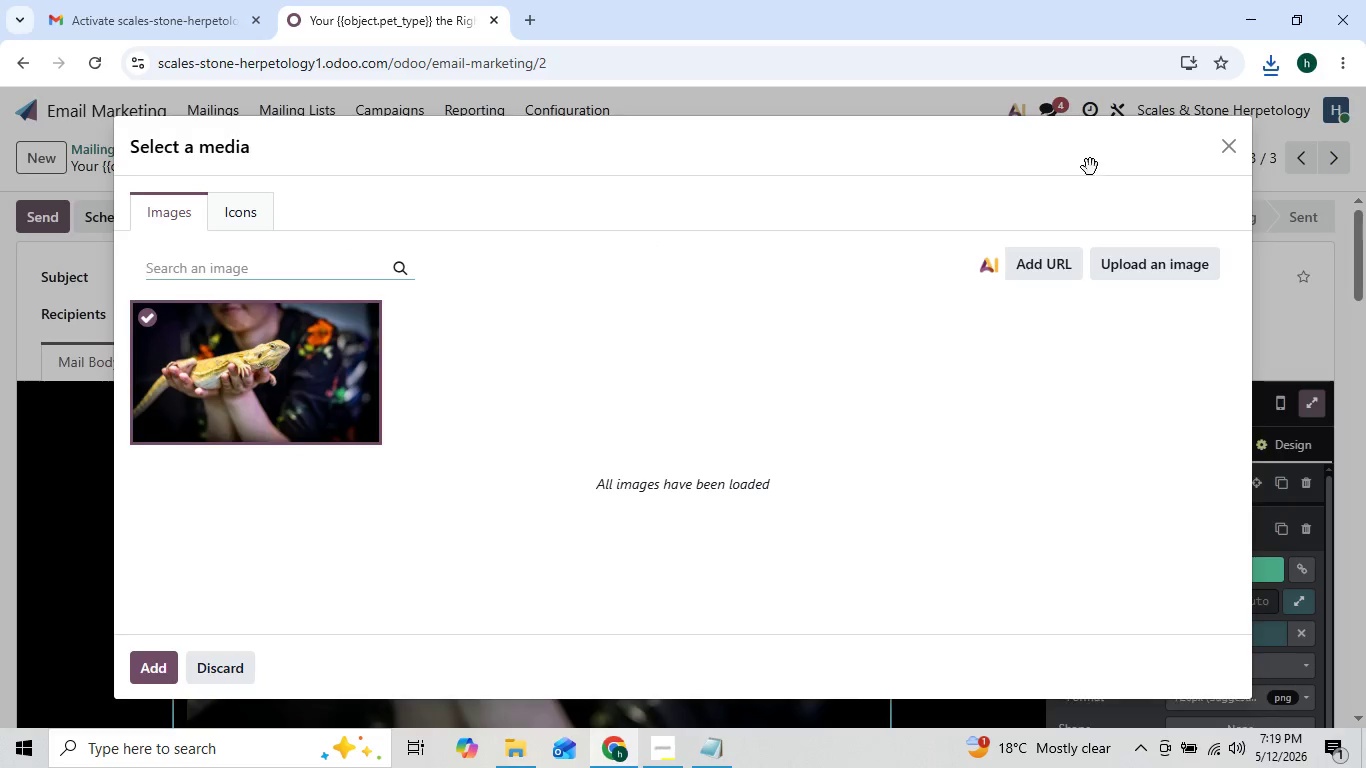 
wait(5.28)
 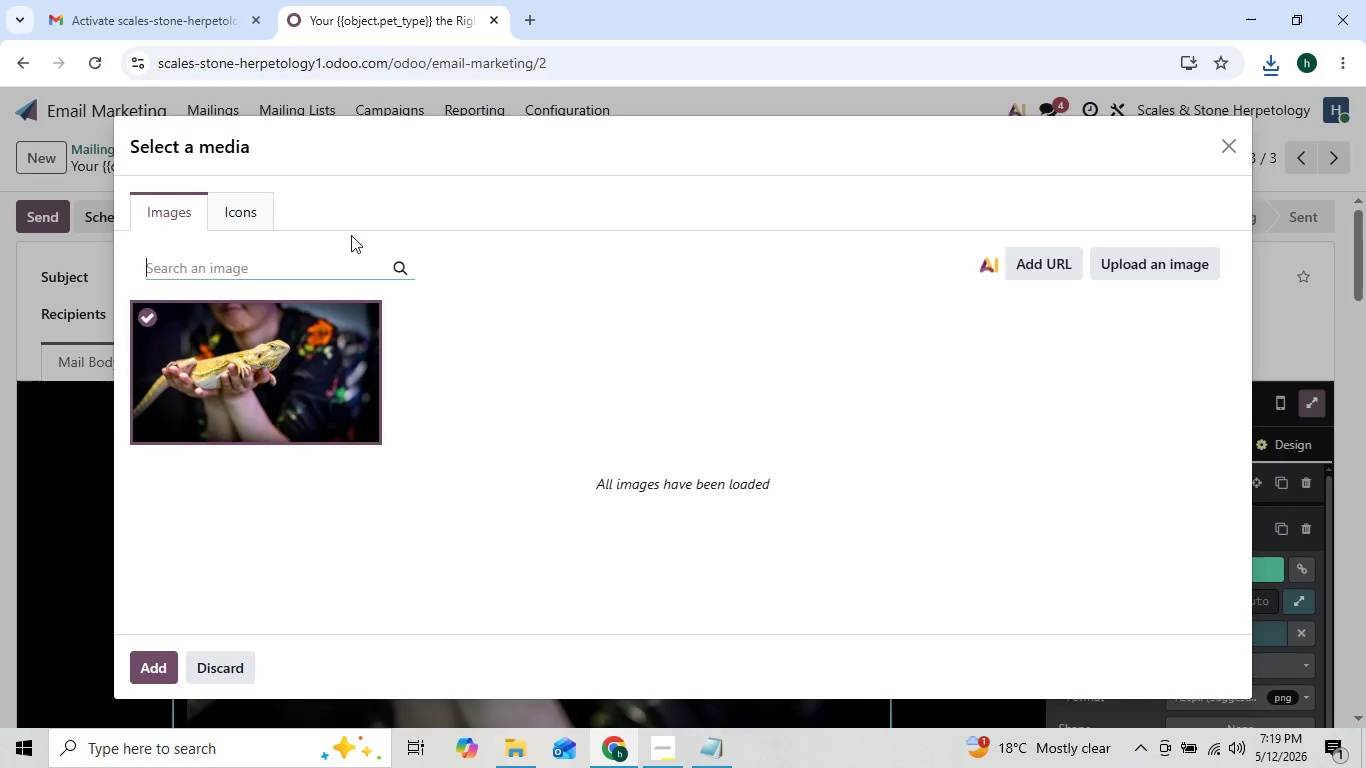 
left_click([1133, 260])
 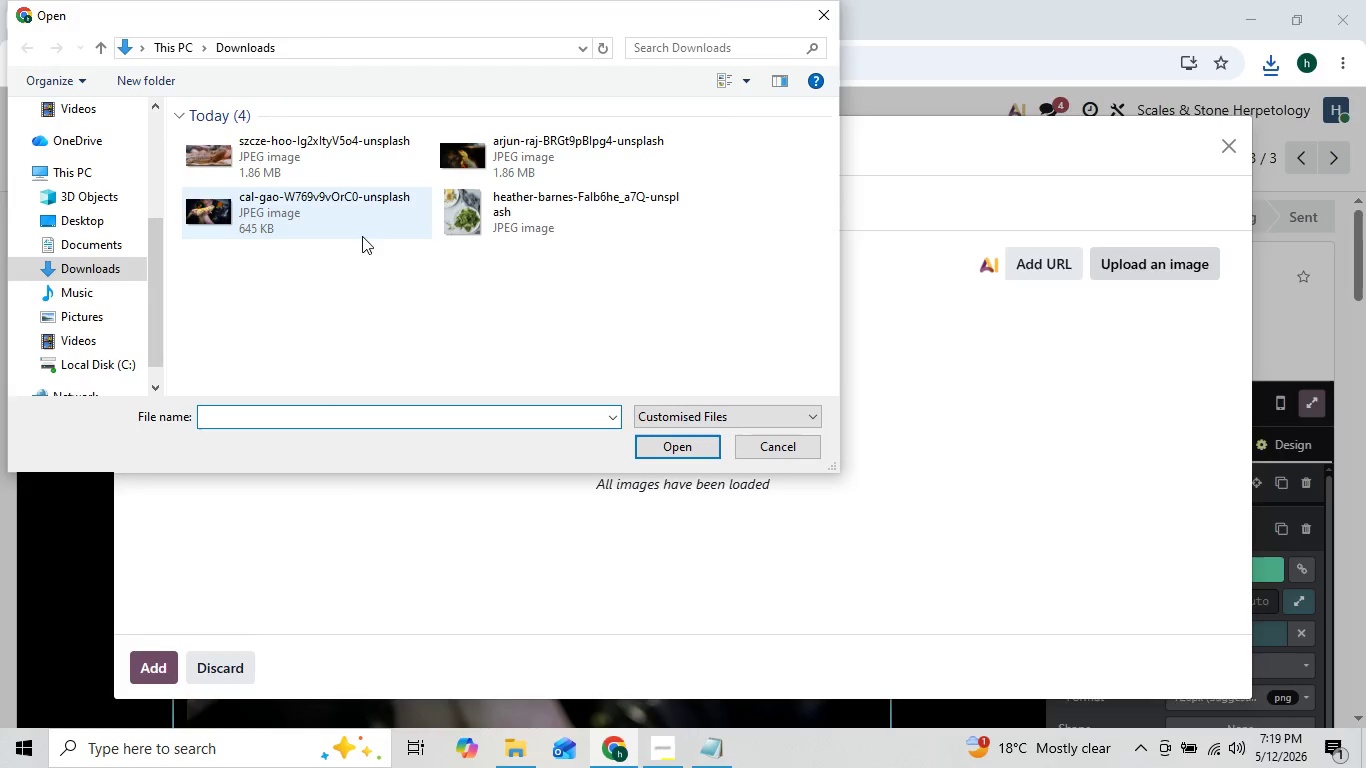 
left_click([480, 207])
 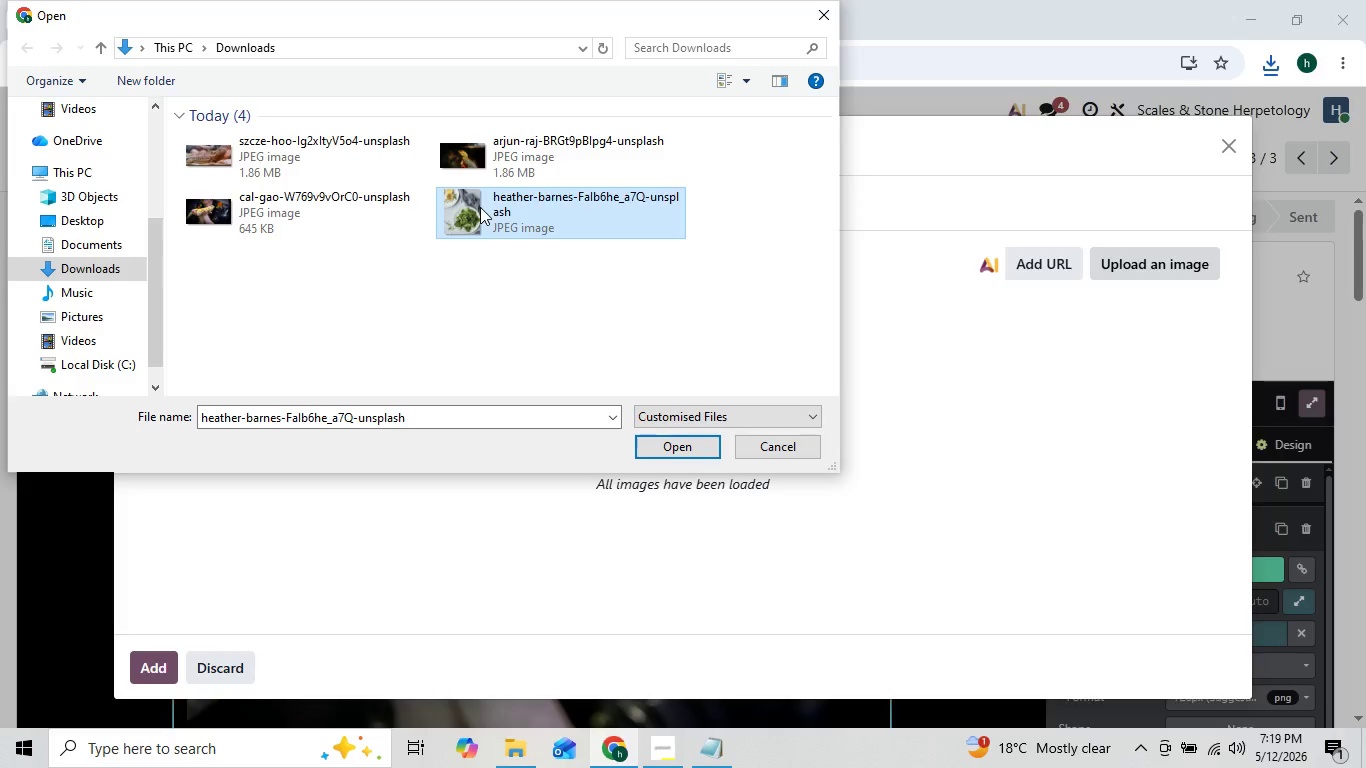 
double_click([480, 207])
 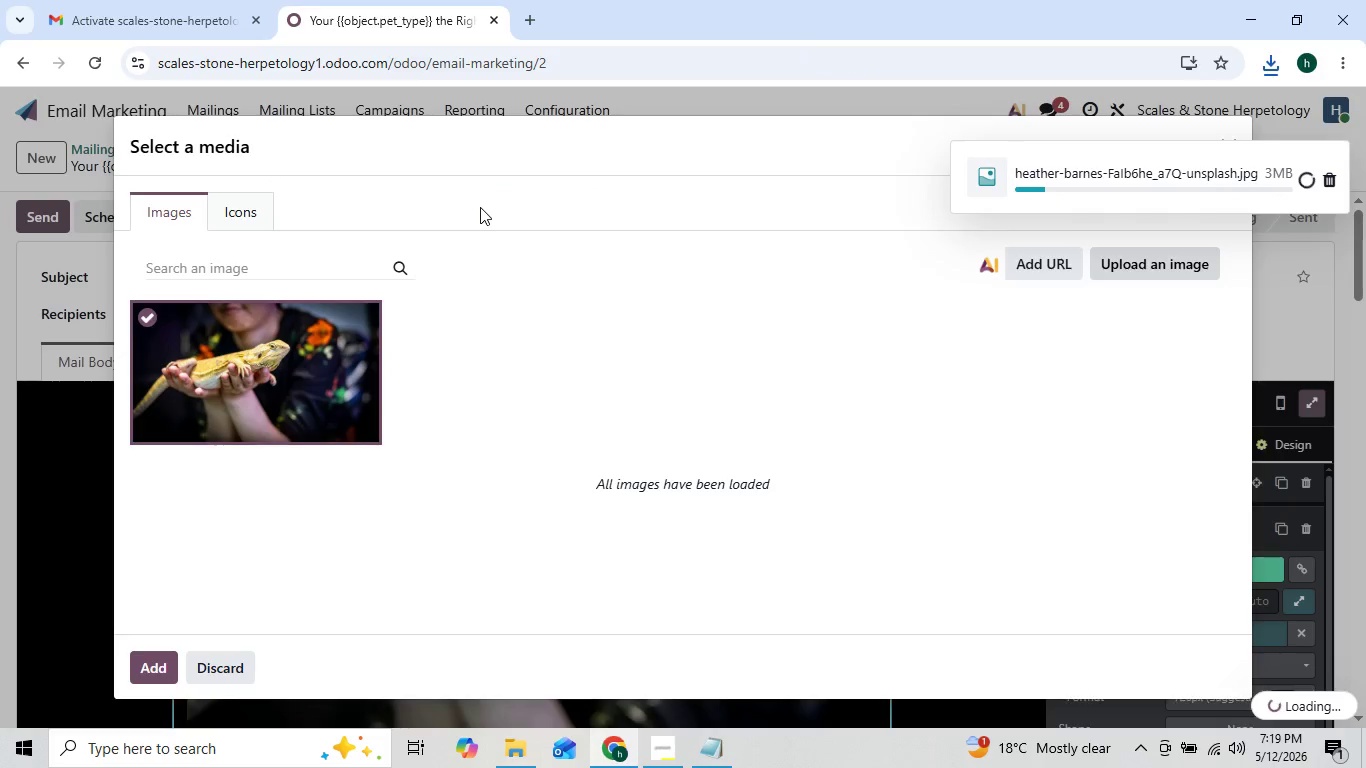 
wait(11.53)
 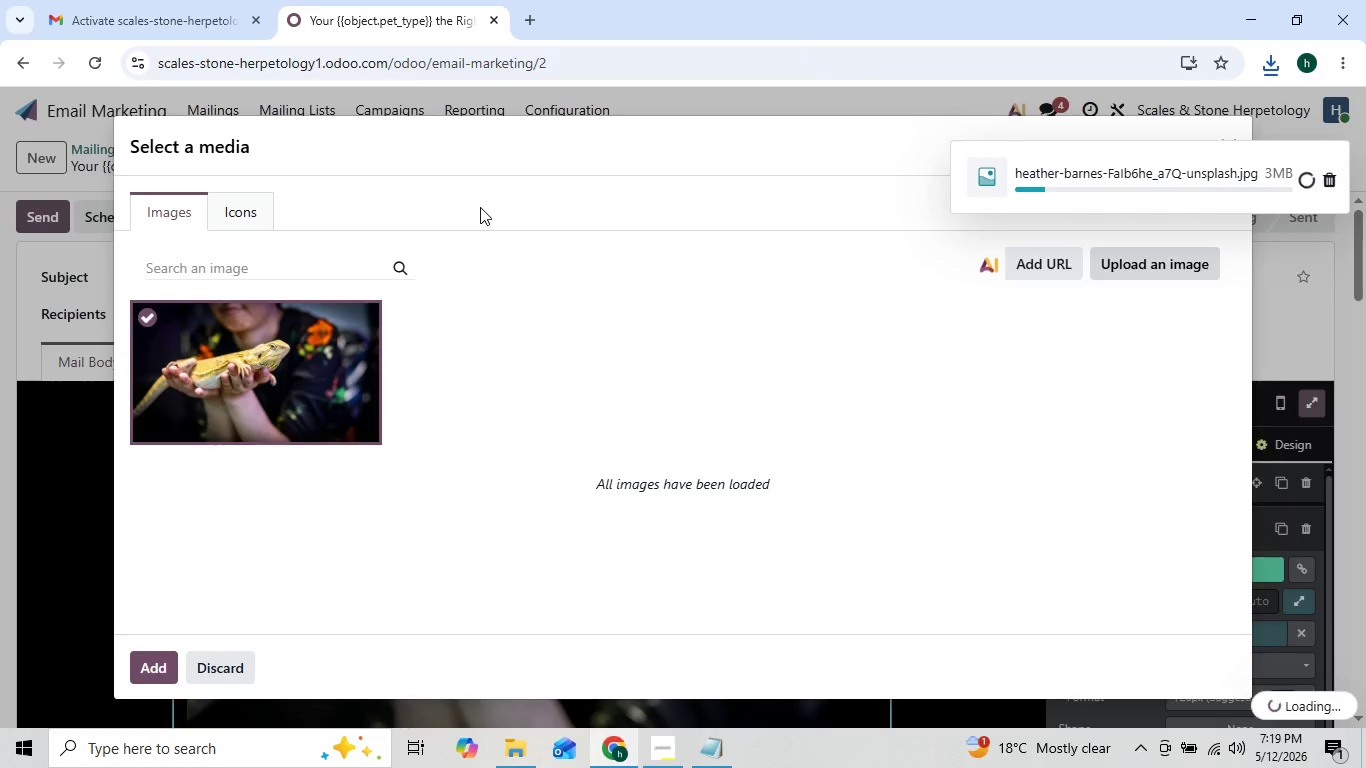 
left_click([1038, 568])
 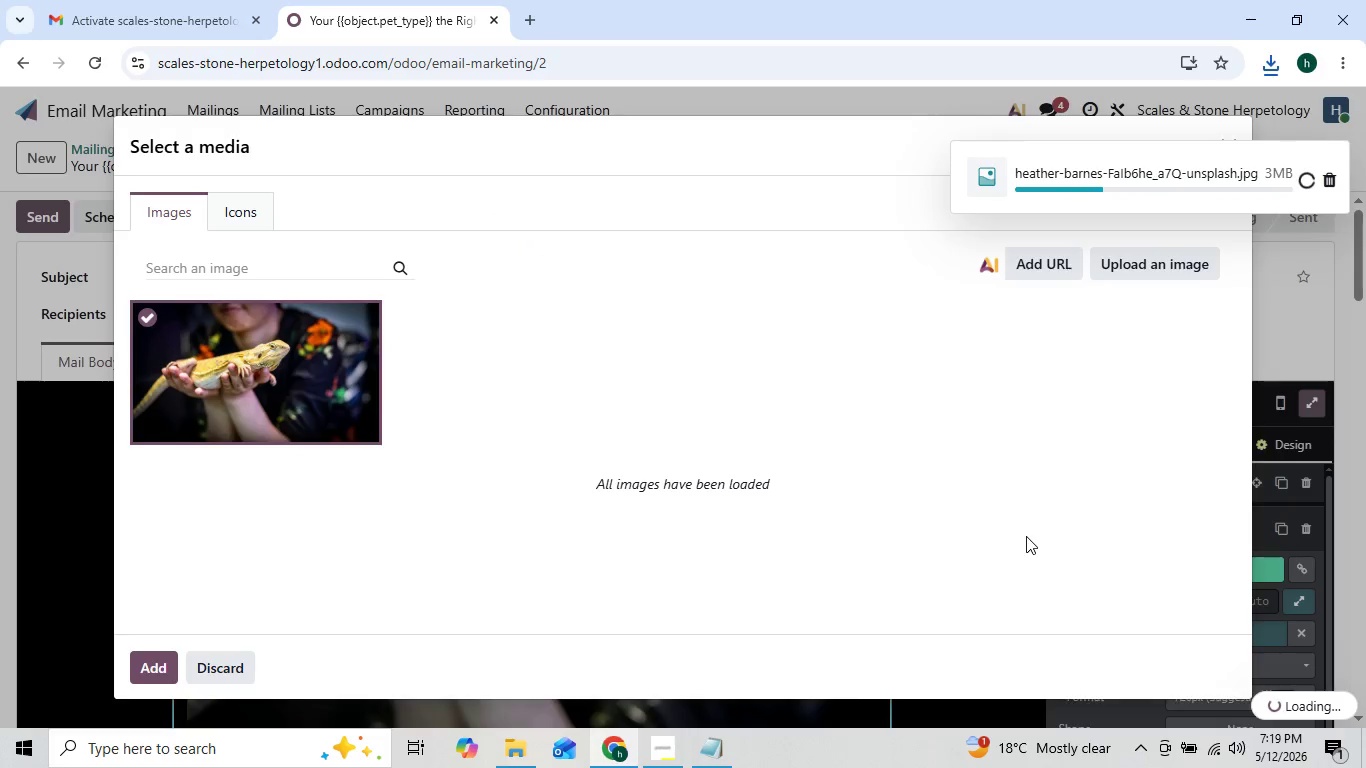 
left_click([1026, 536])
 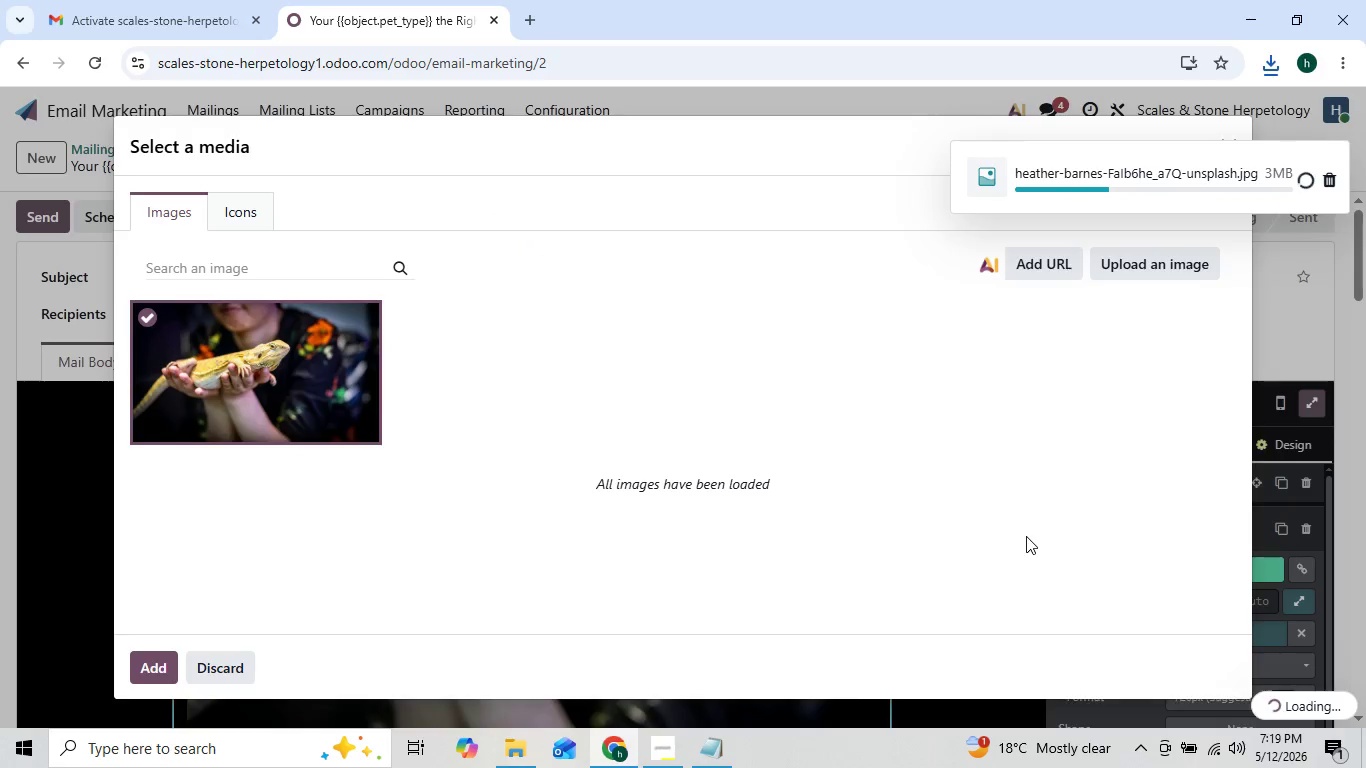 
left_click([1026, 536])
 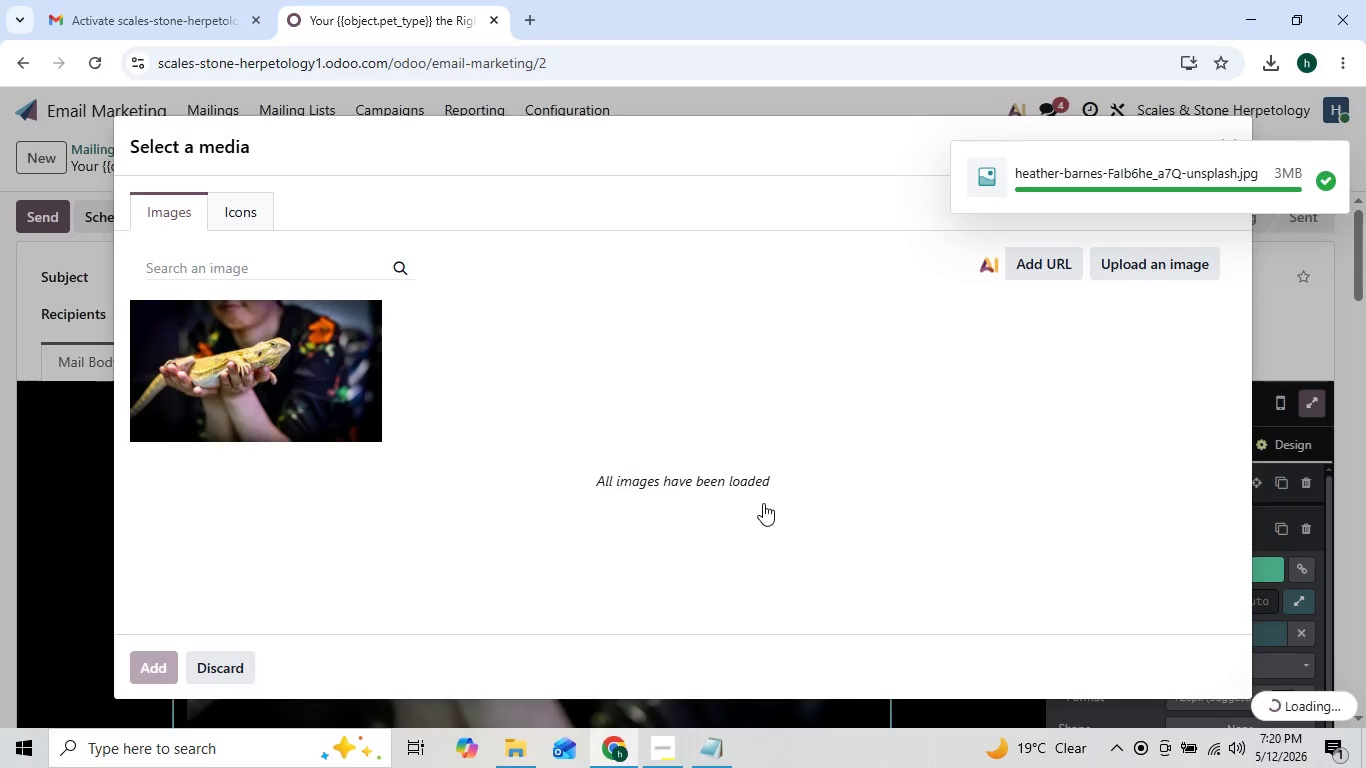 
wait(42.58)
 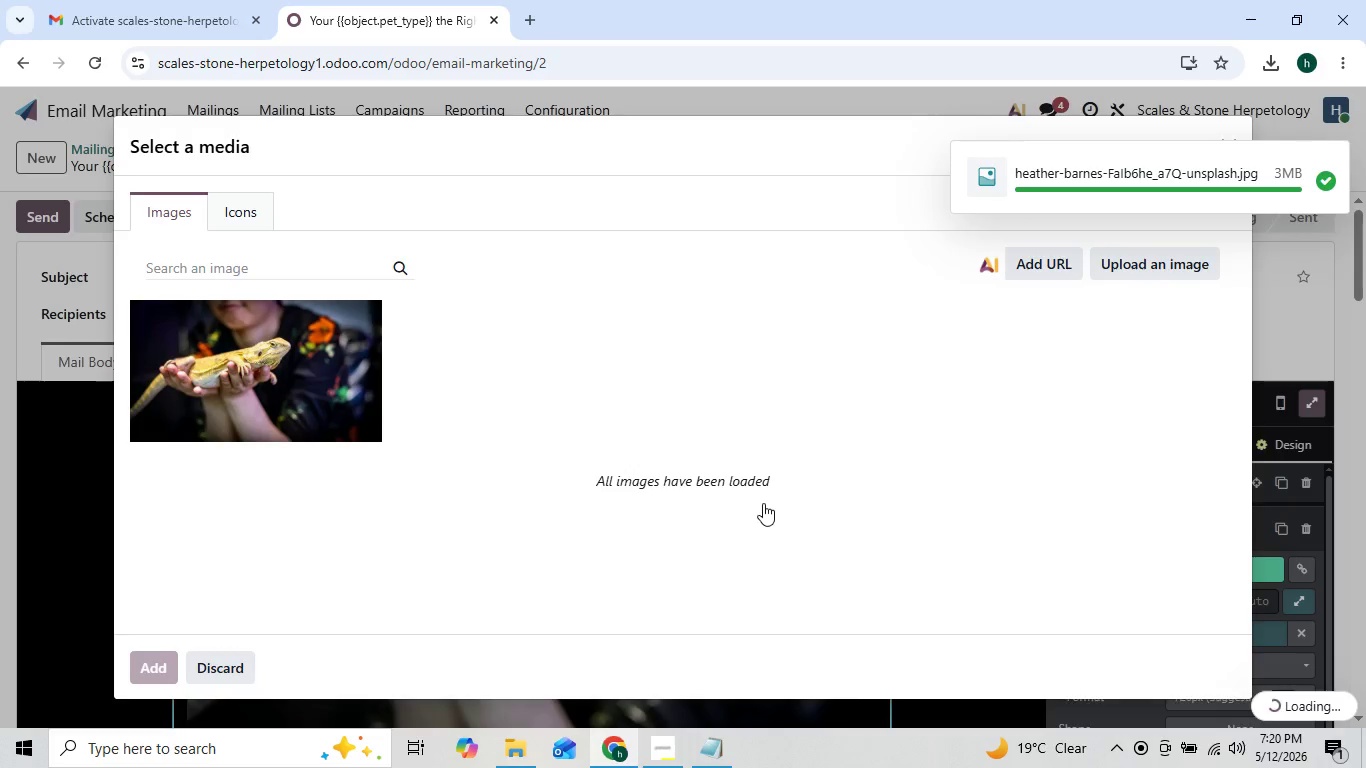 
left_click([1185, 485])
 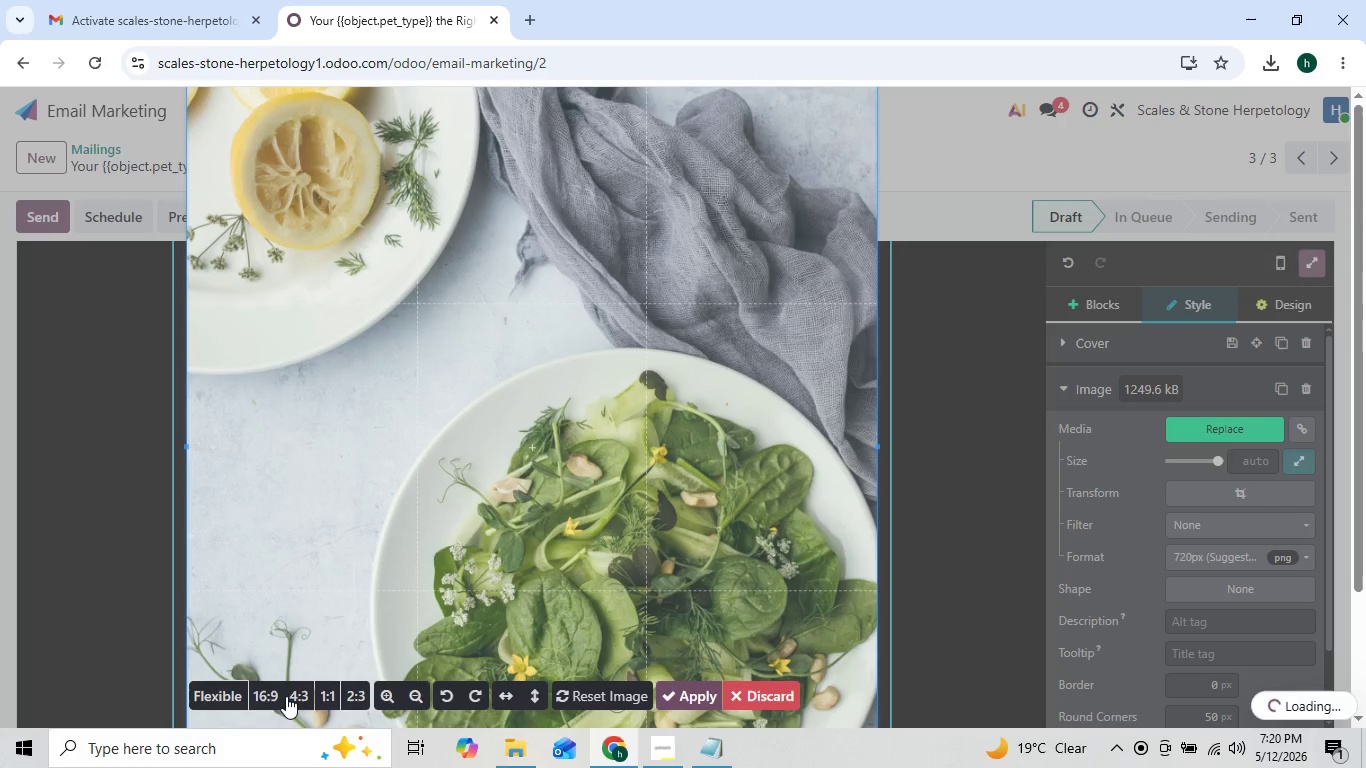 
left_click([271, 696])
 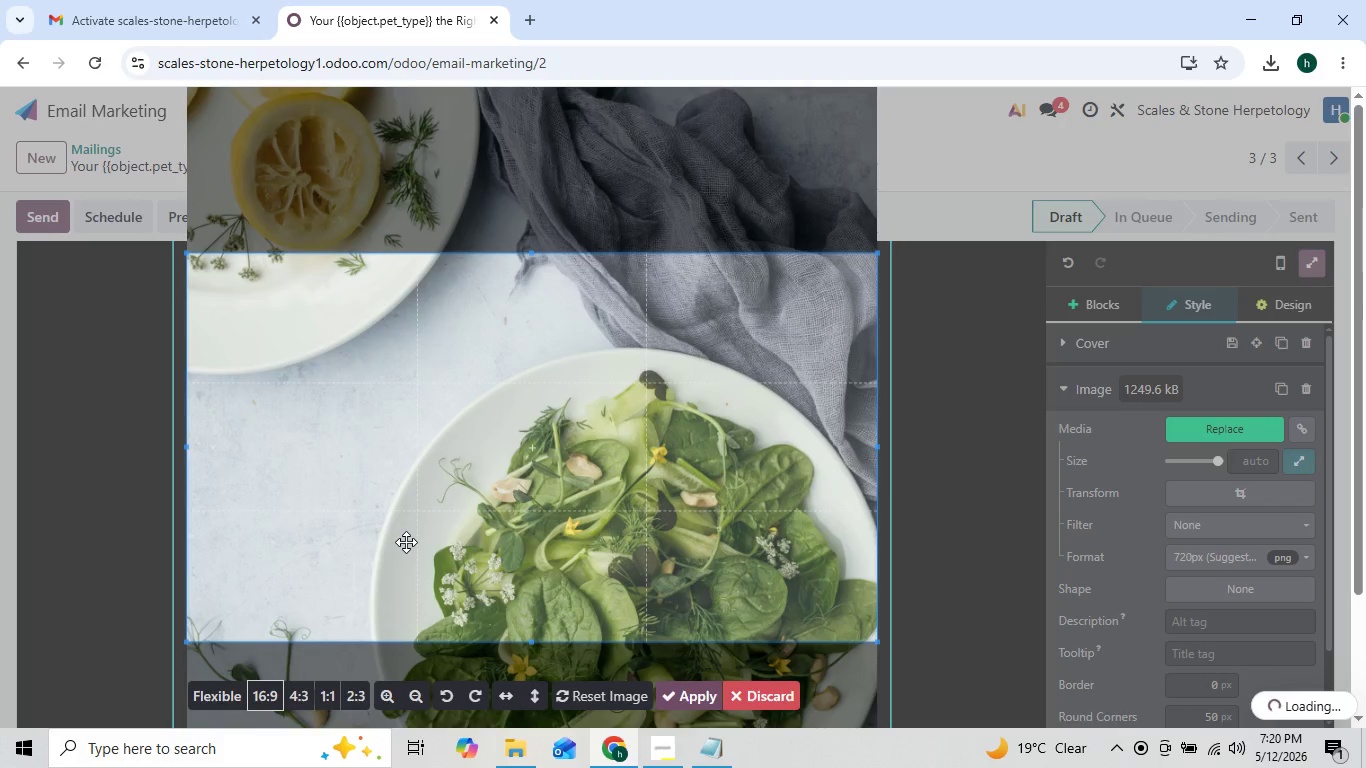 
left_click_drag(start_coordinate=[525, 486], to_coordinate=[594, 612])
 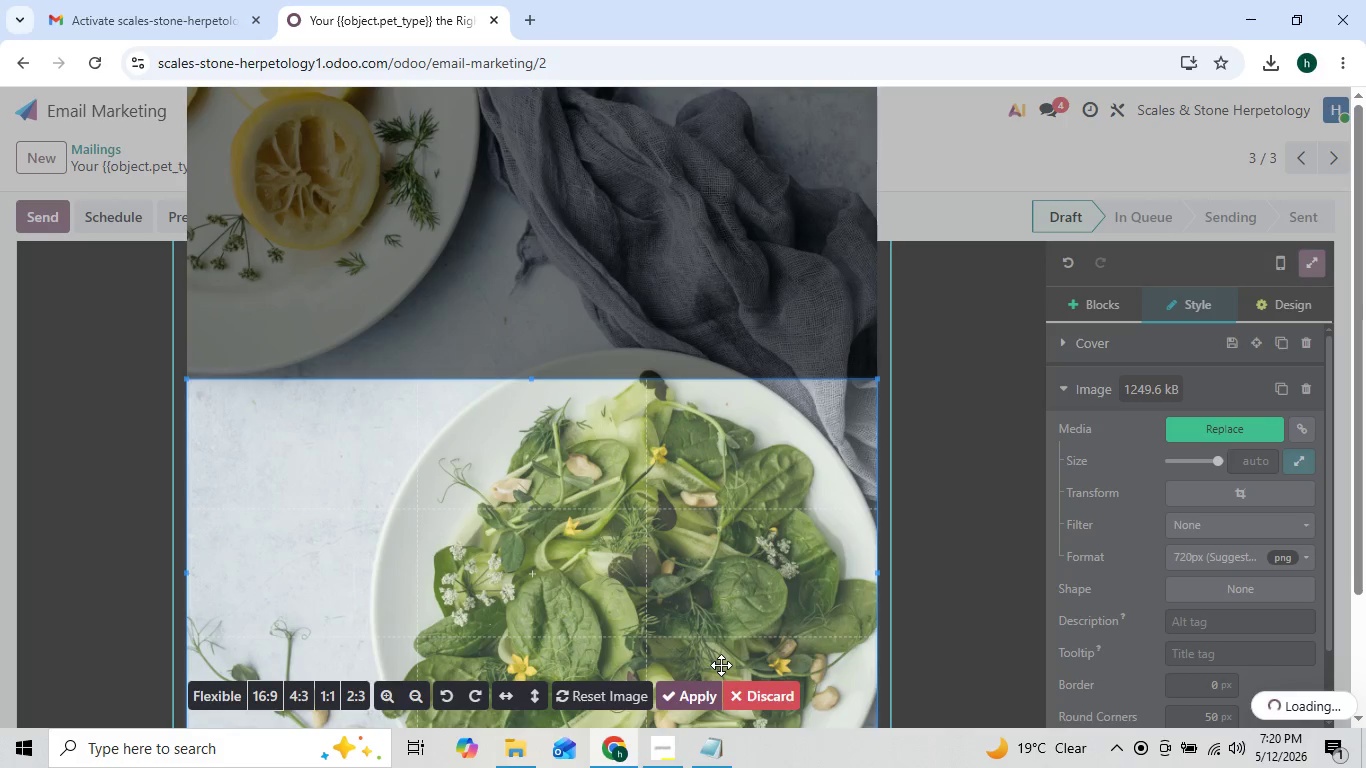 
left_click([702, 693])
 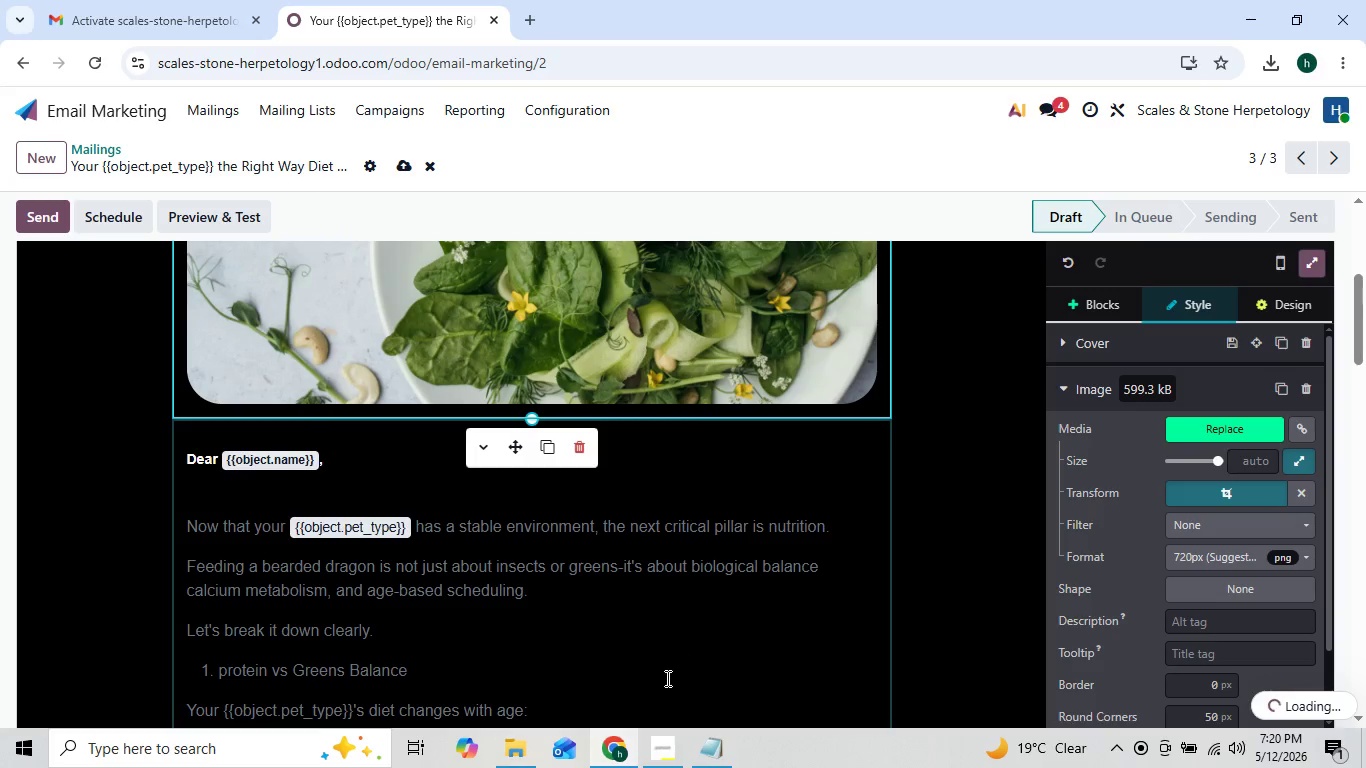 
wait(7.16)
 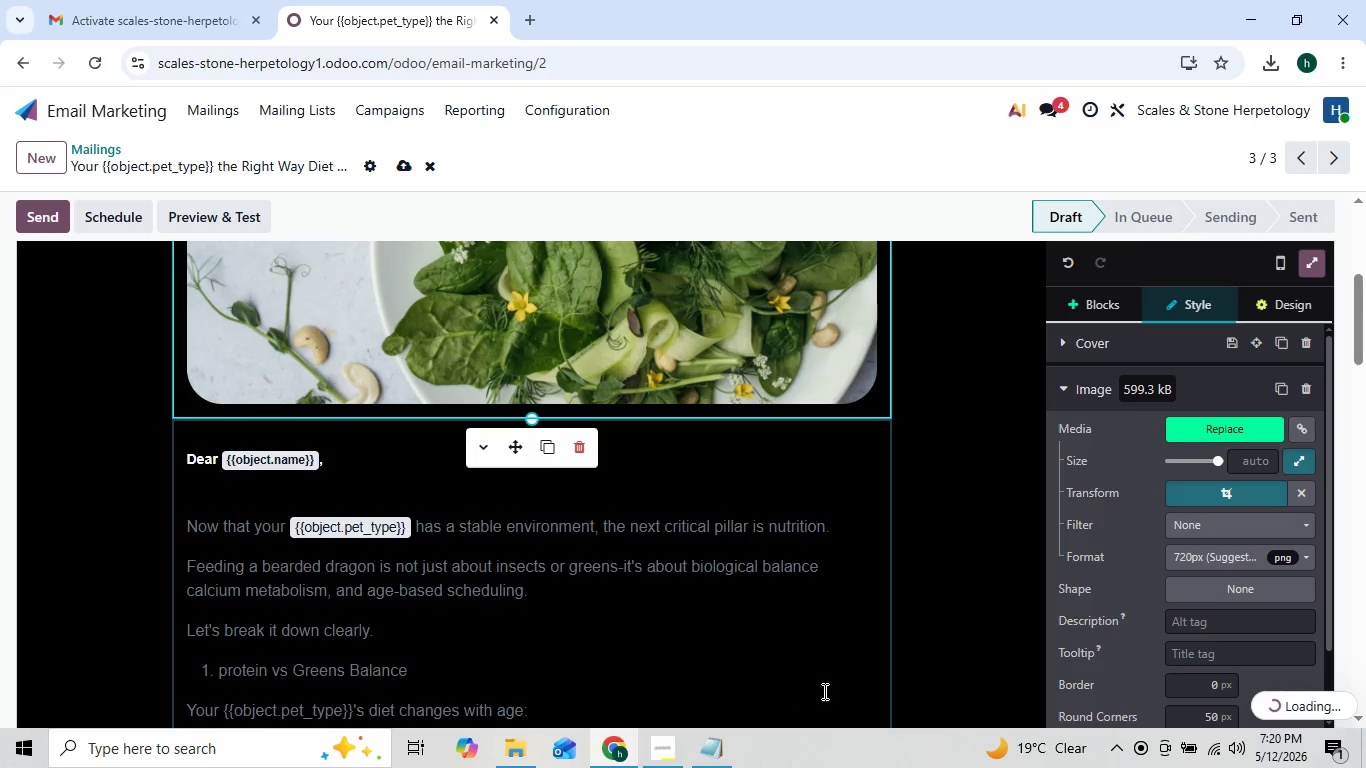 
left_click([909, 435])
 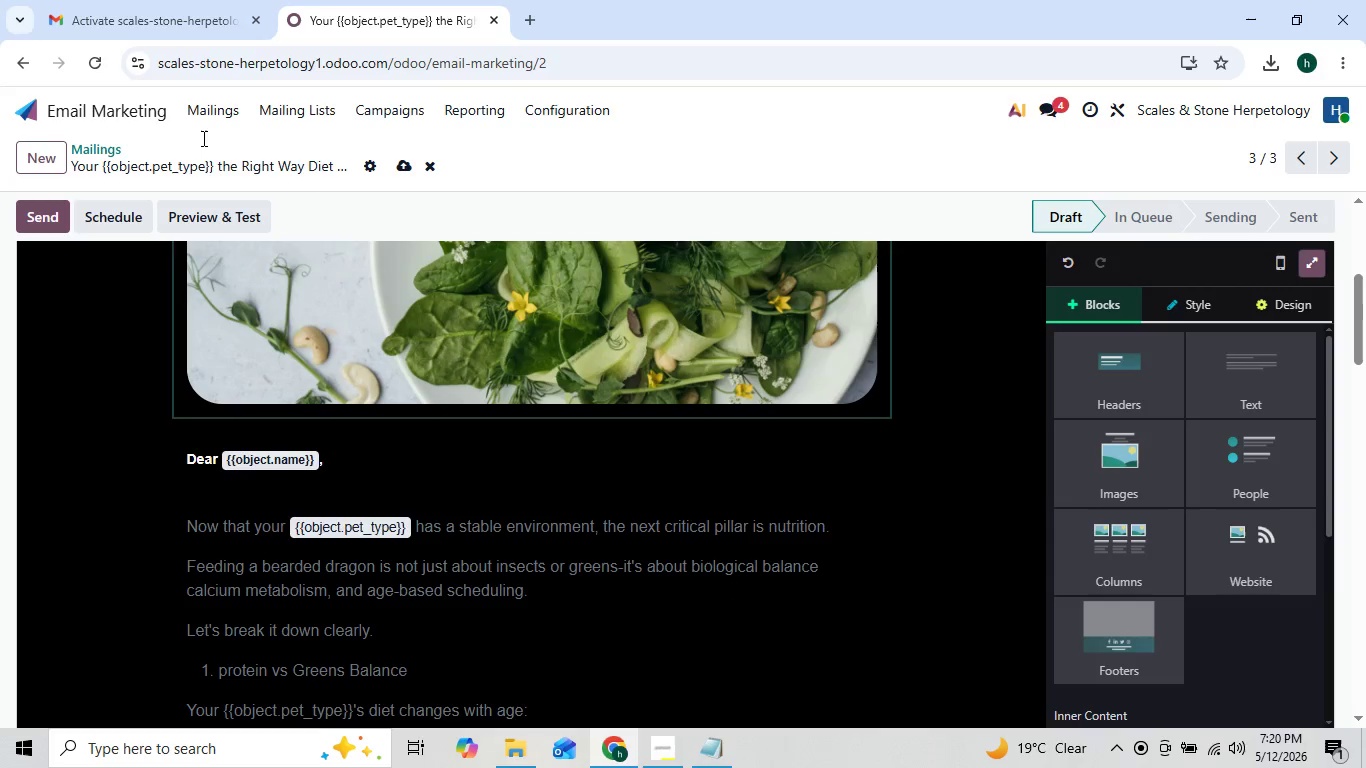 
left_click([209, 115])
 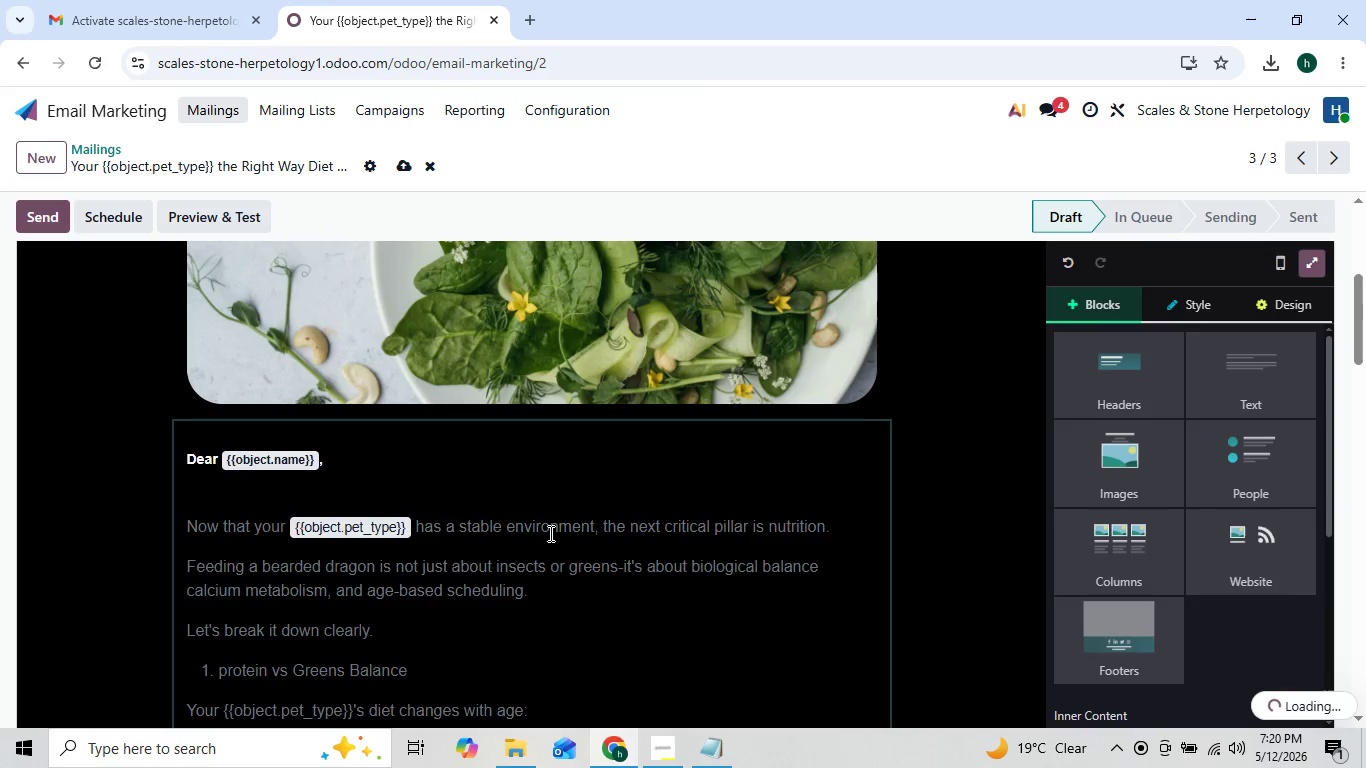 
wait(16.3)
 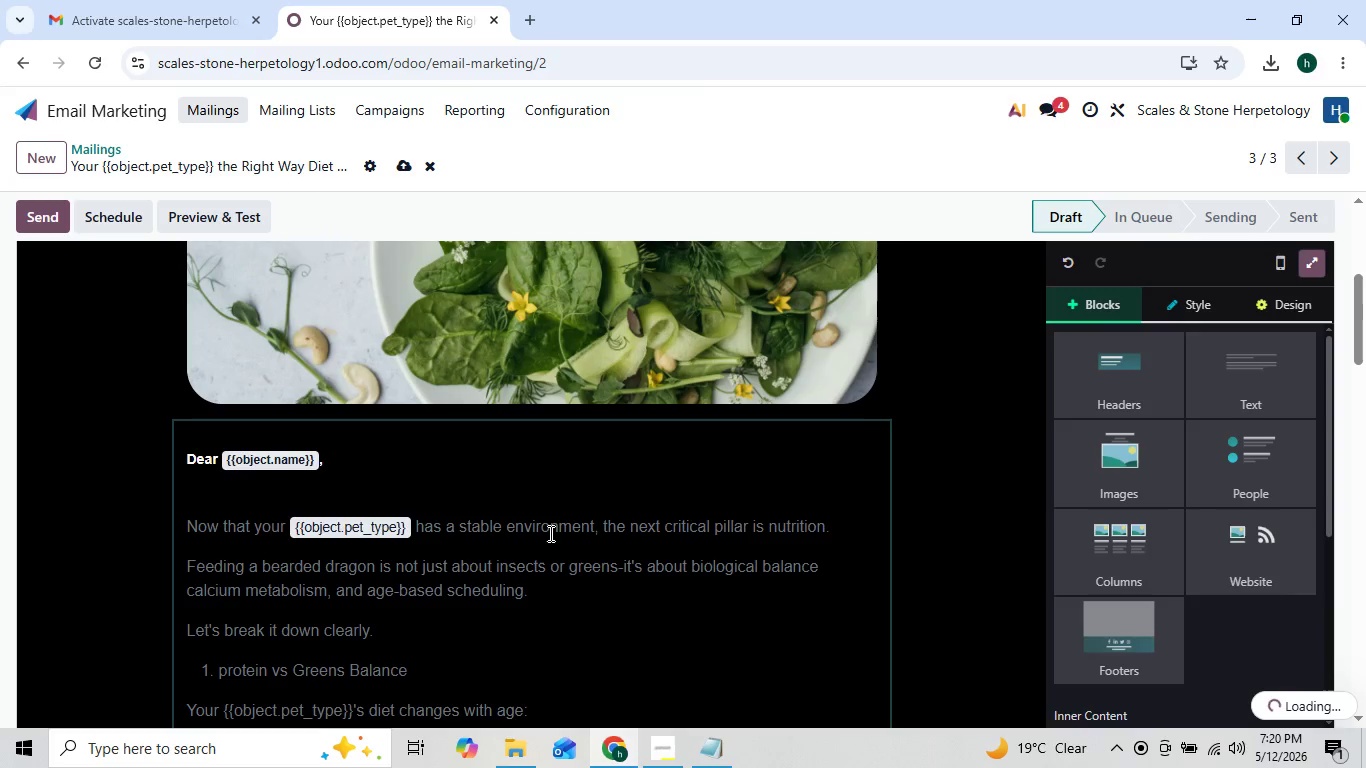 
left_click([877, 443])
 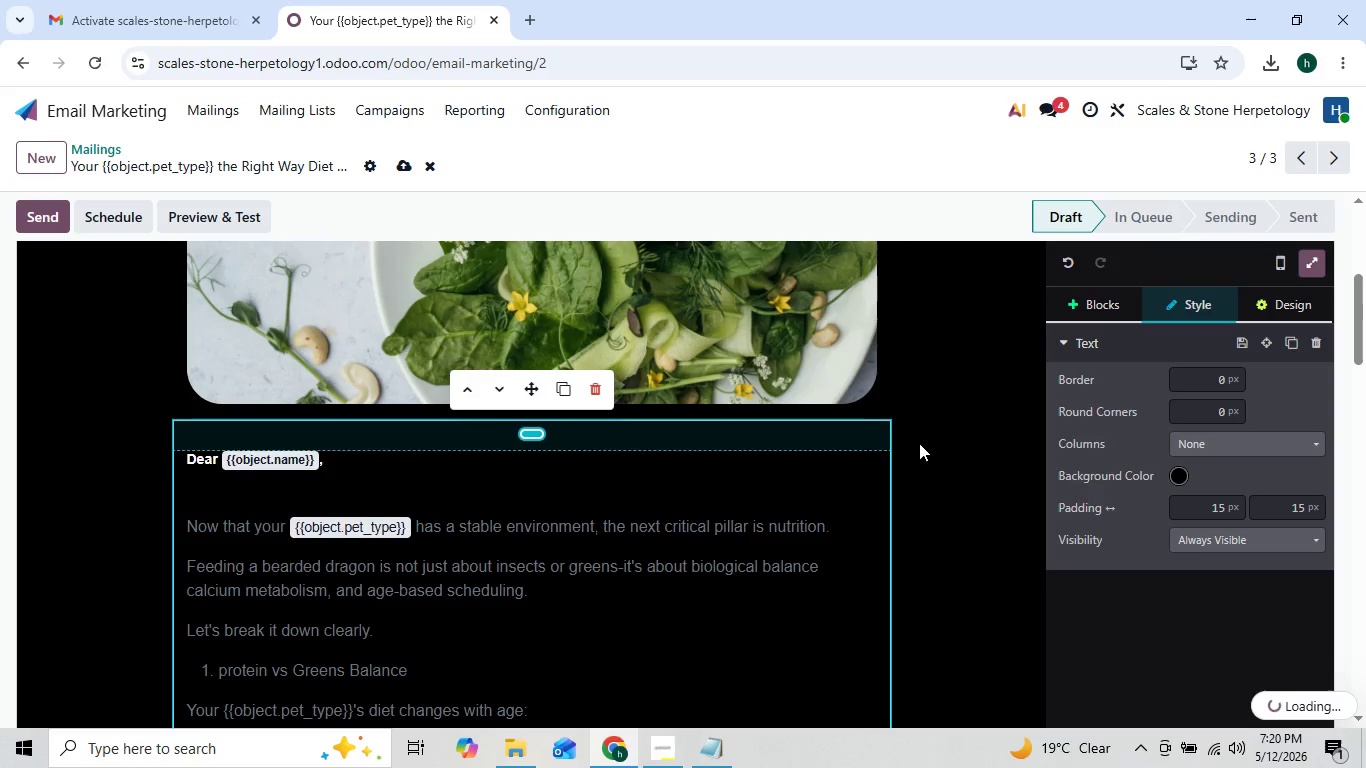 
left_click([926, 443])
 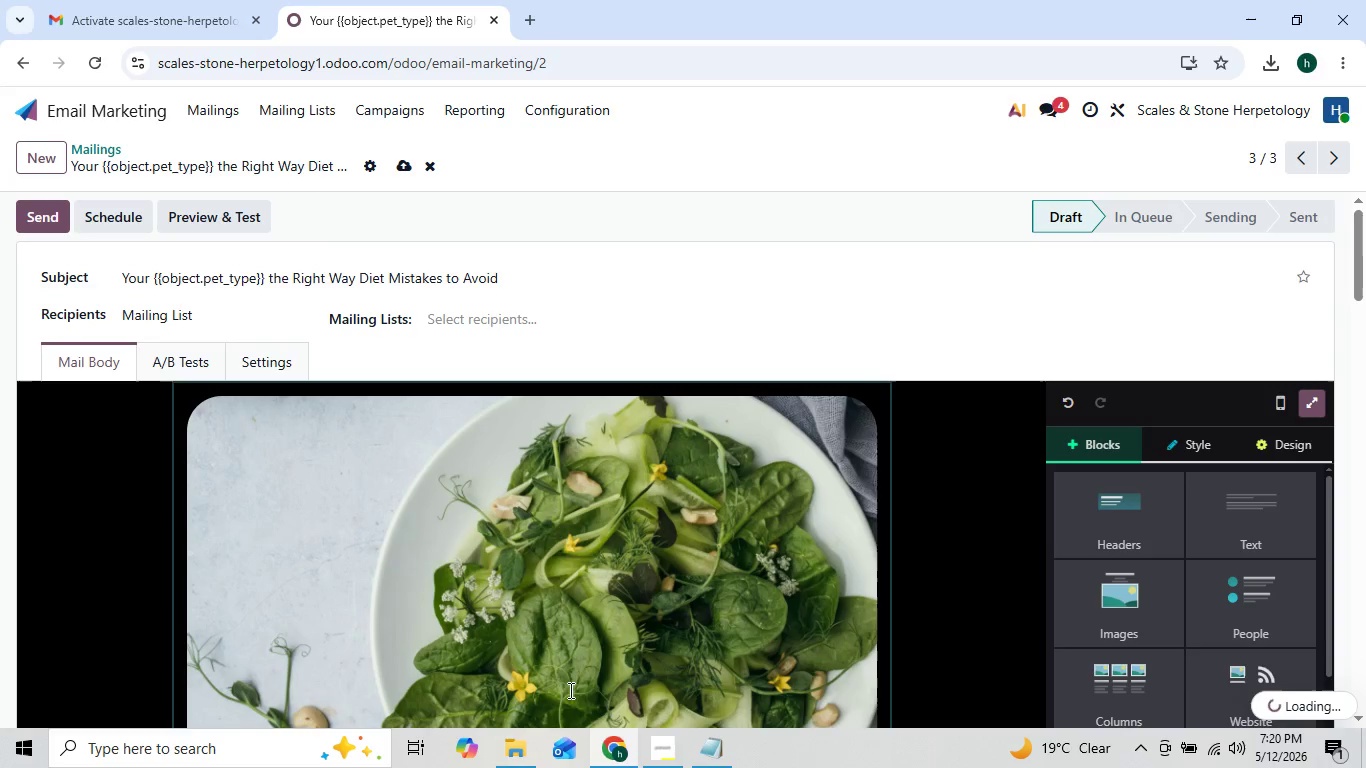 
left_click([669, 755])